 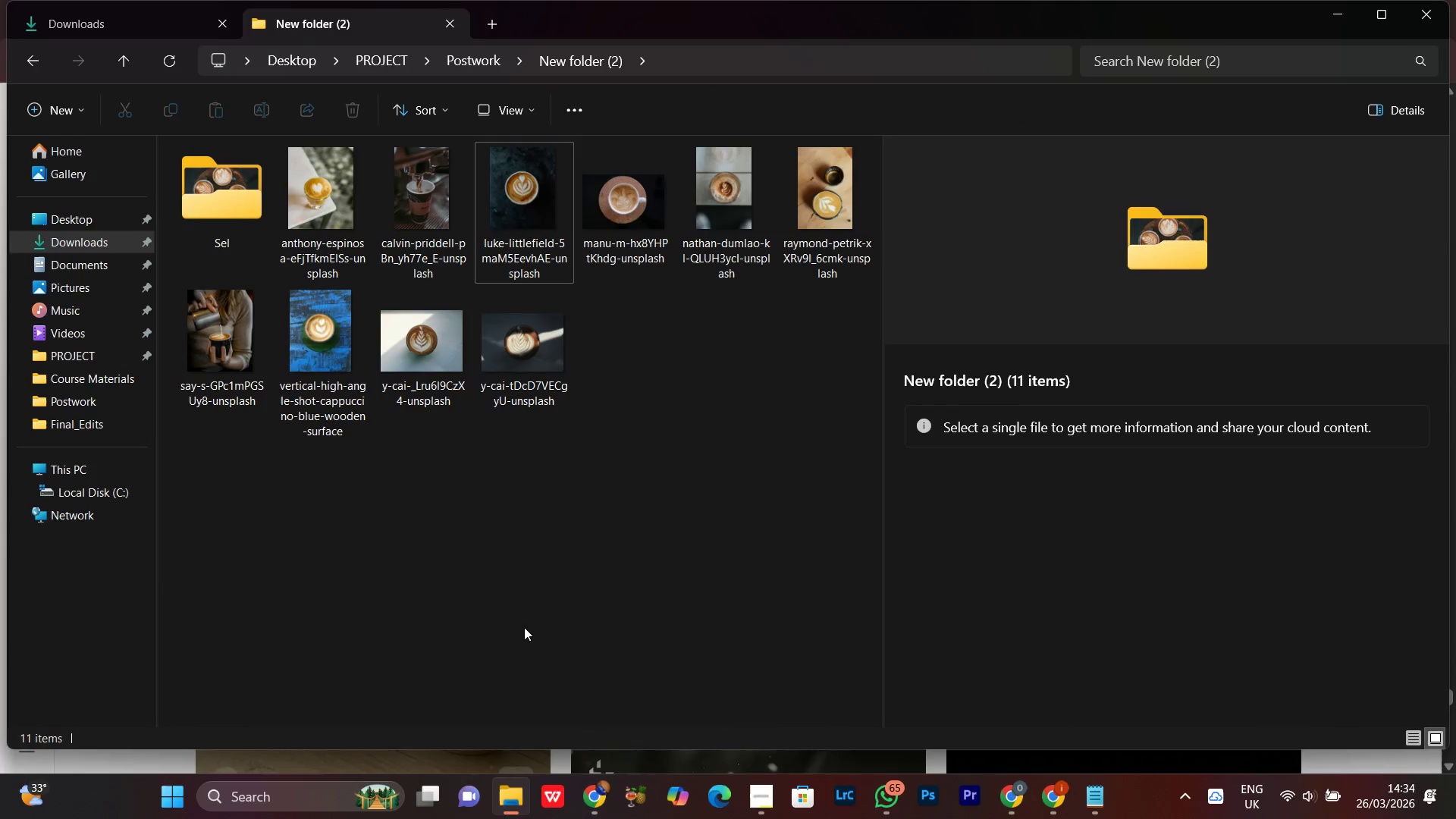 
left_click([318, 197])
 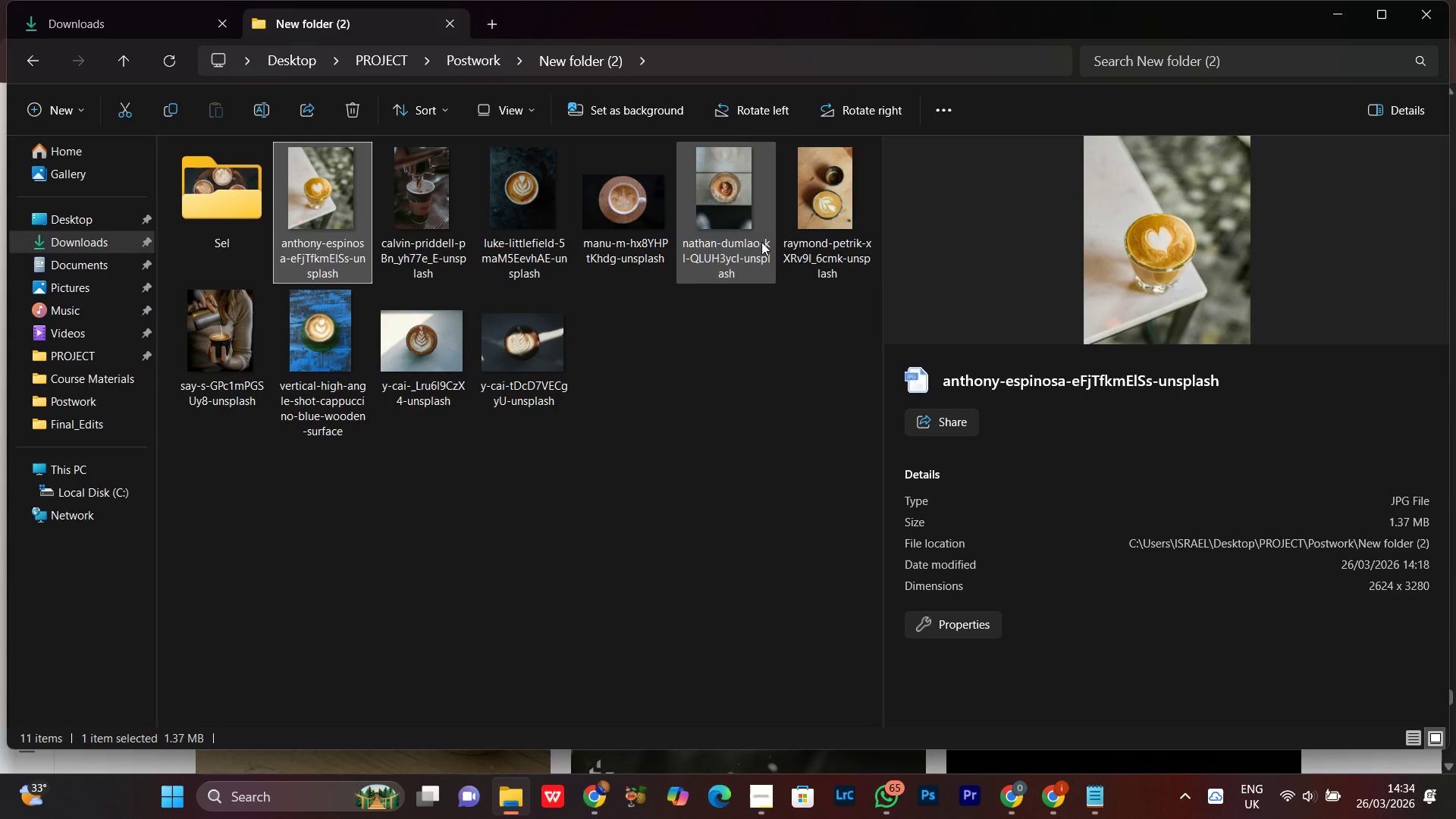 
left_click([734, 214])
 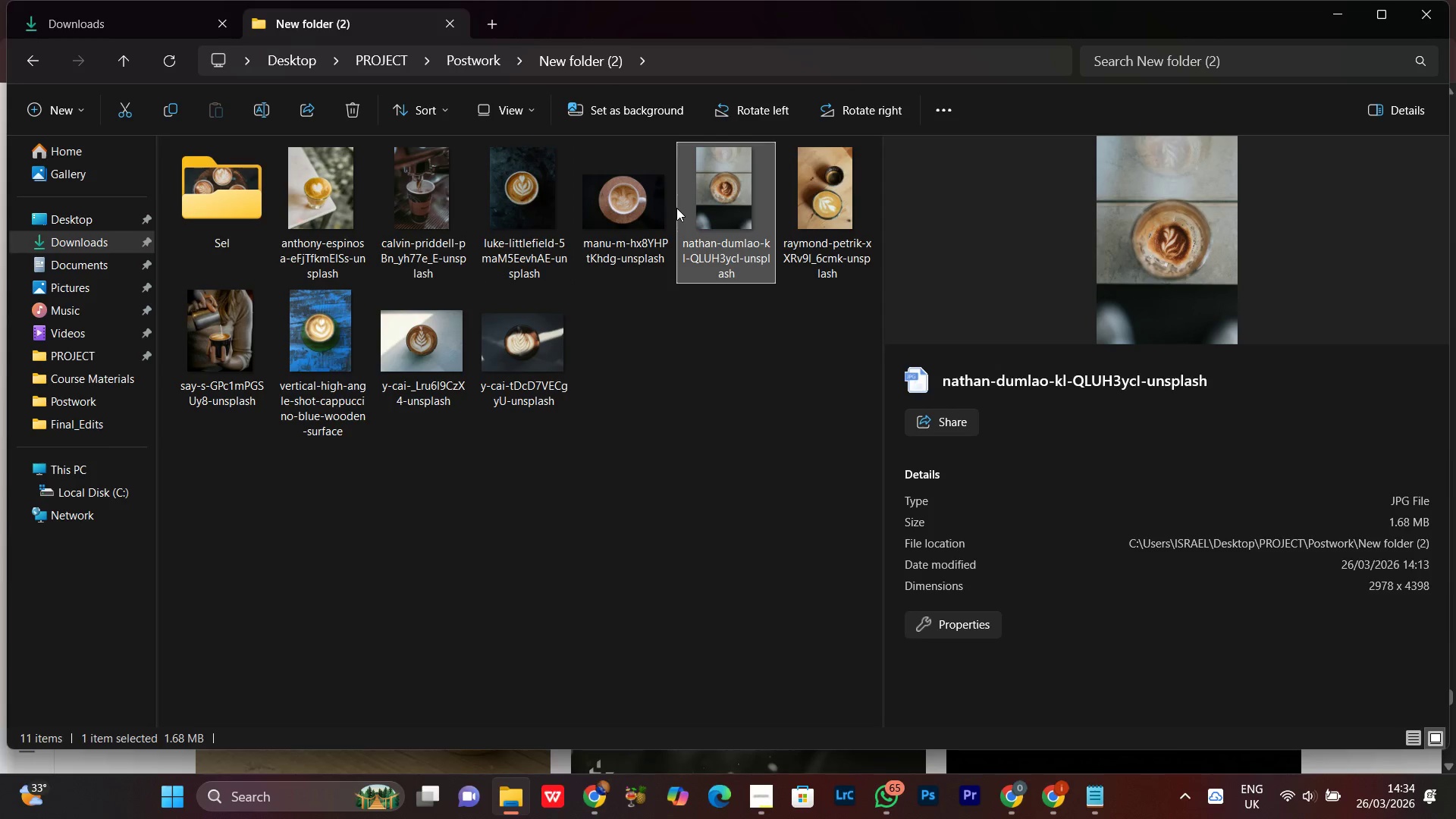 
double_click([610, 230])
 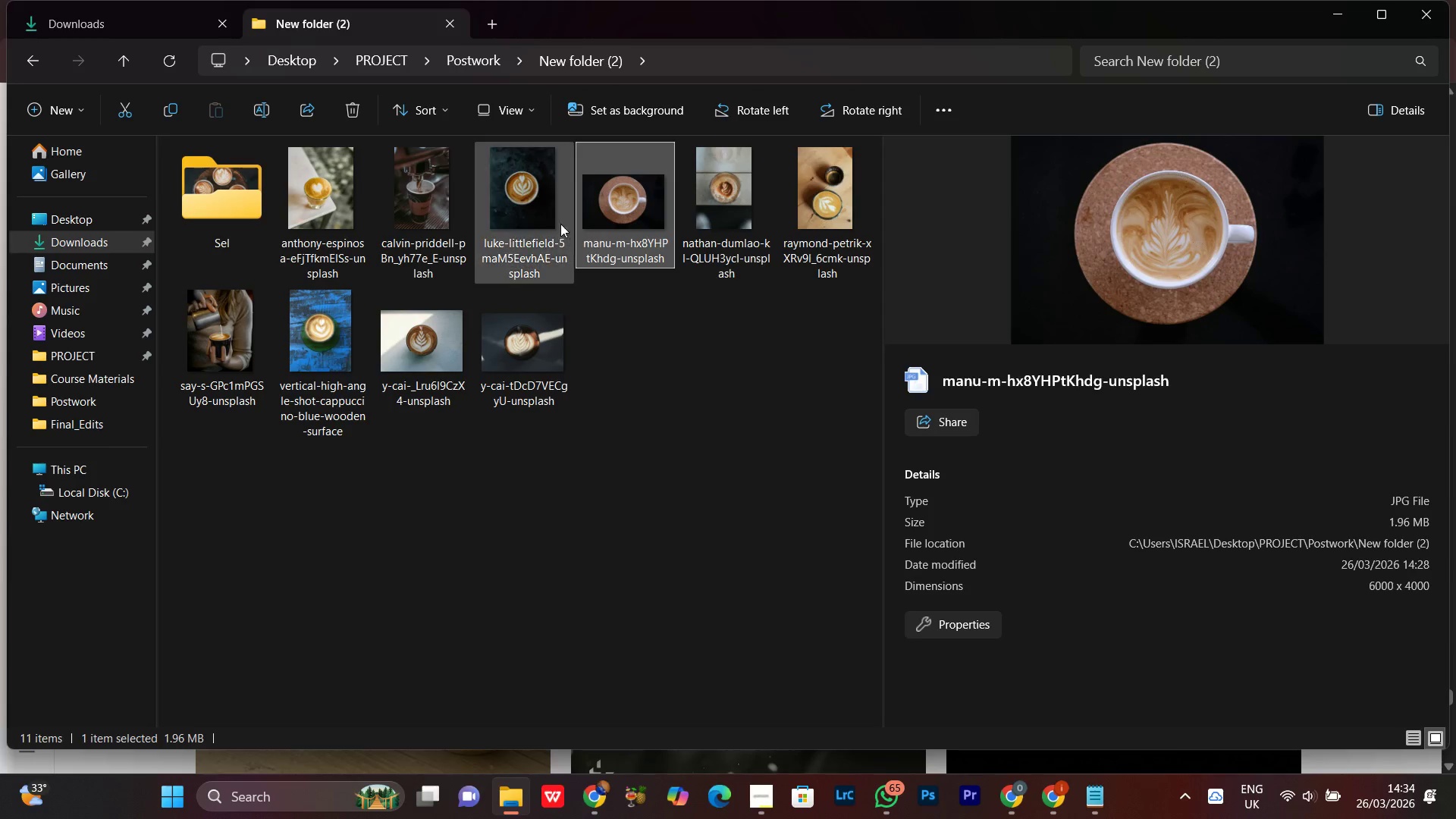 
left_click([526, 197])
 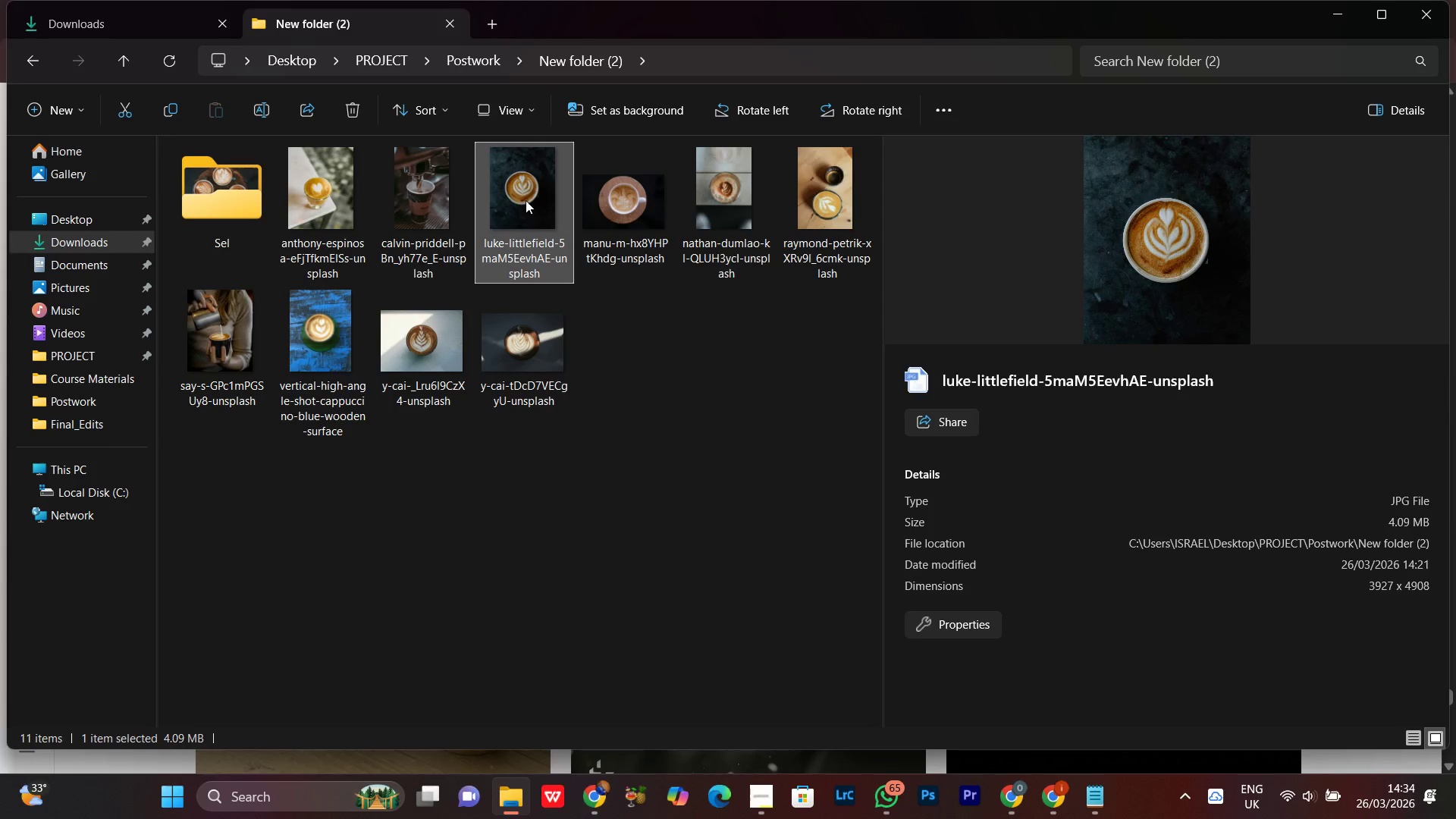 
left_click([421, 201])
 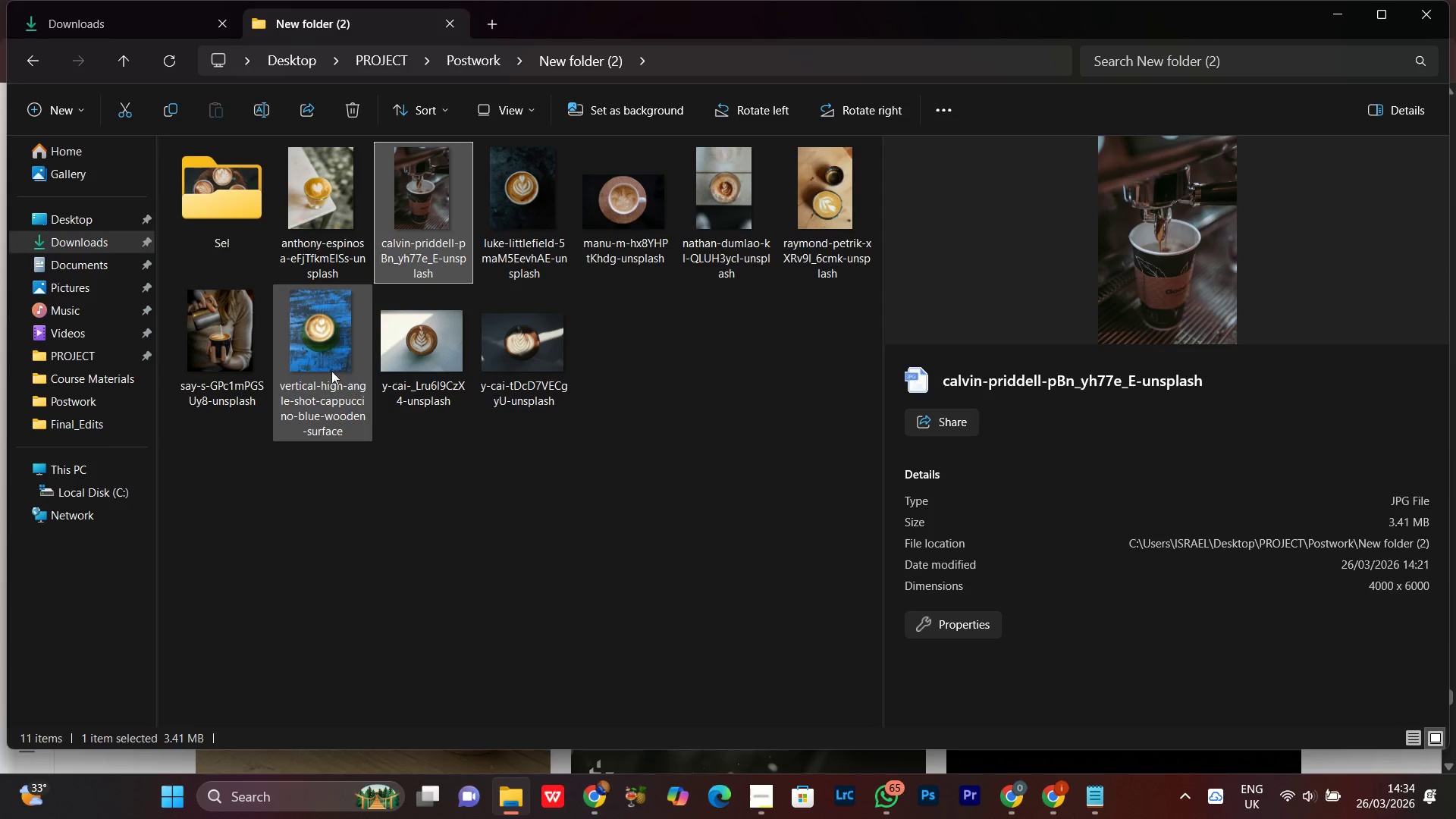 
left_click([303, 344])
 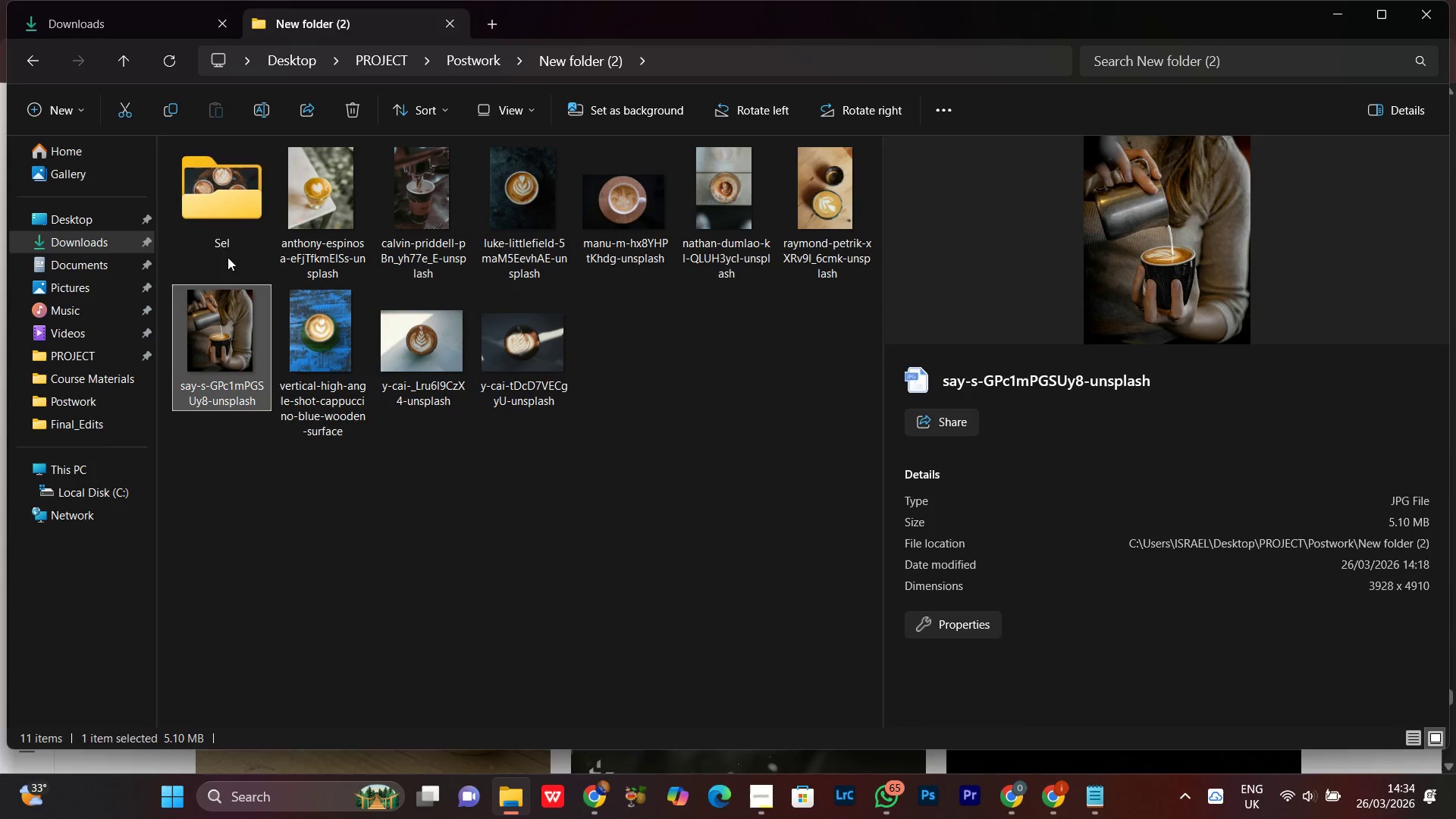 
double_click([231, 187])
 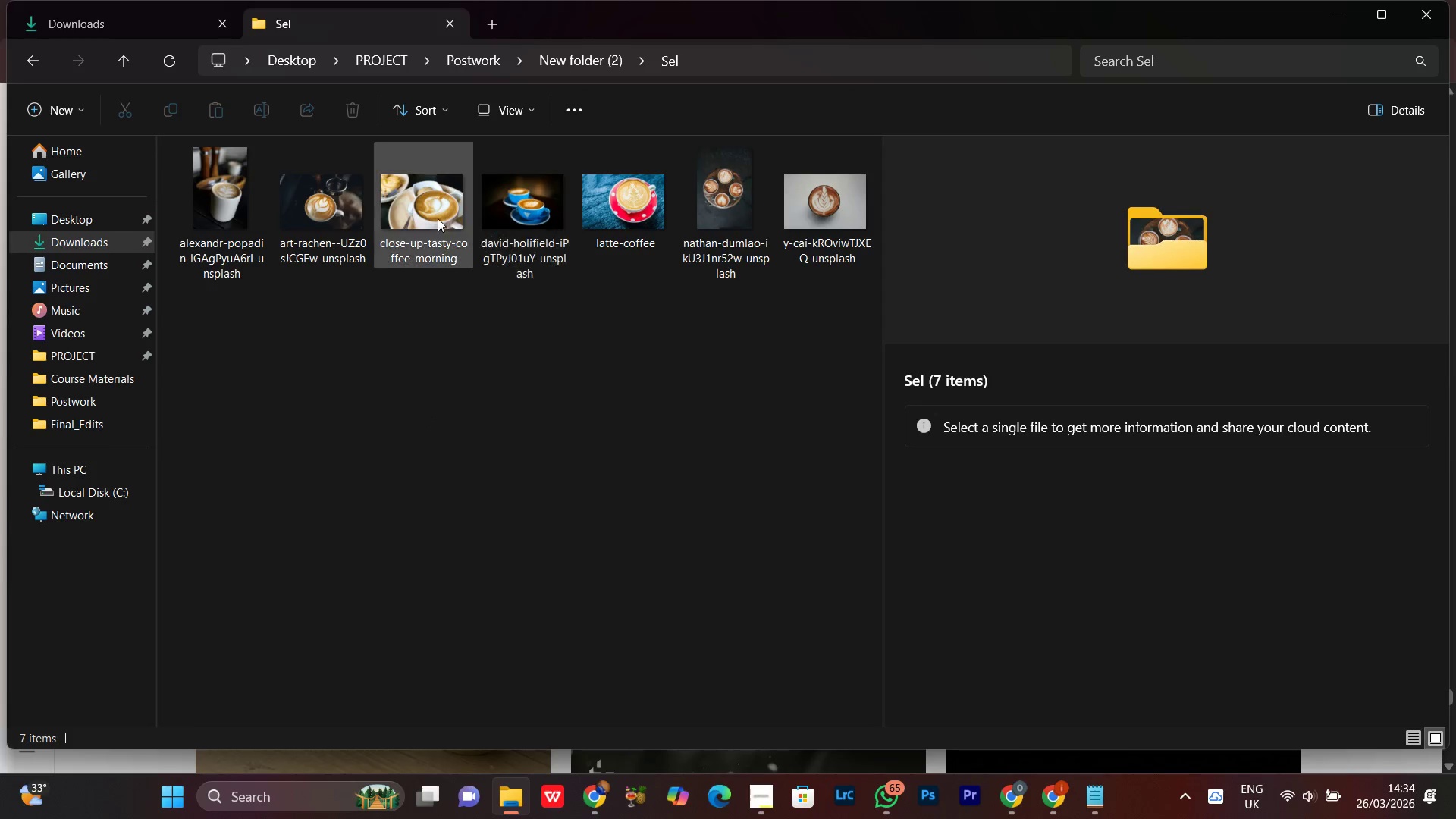 
left_click([522, 221])
 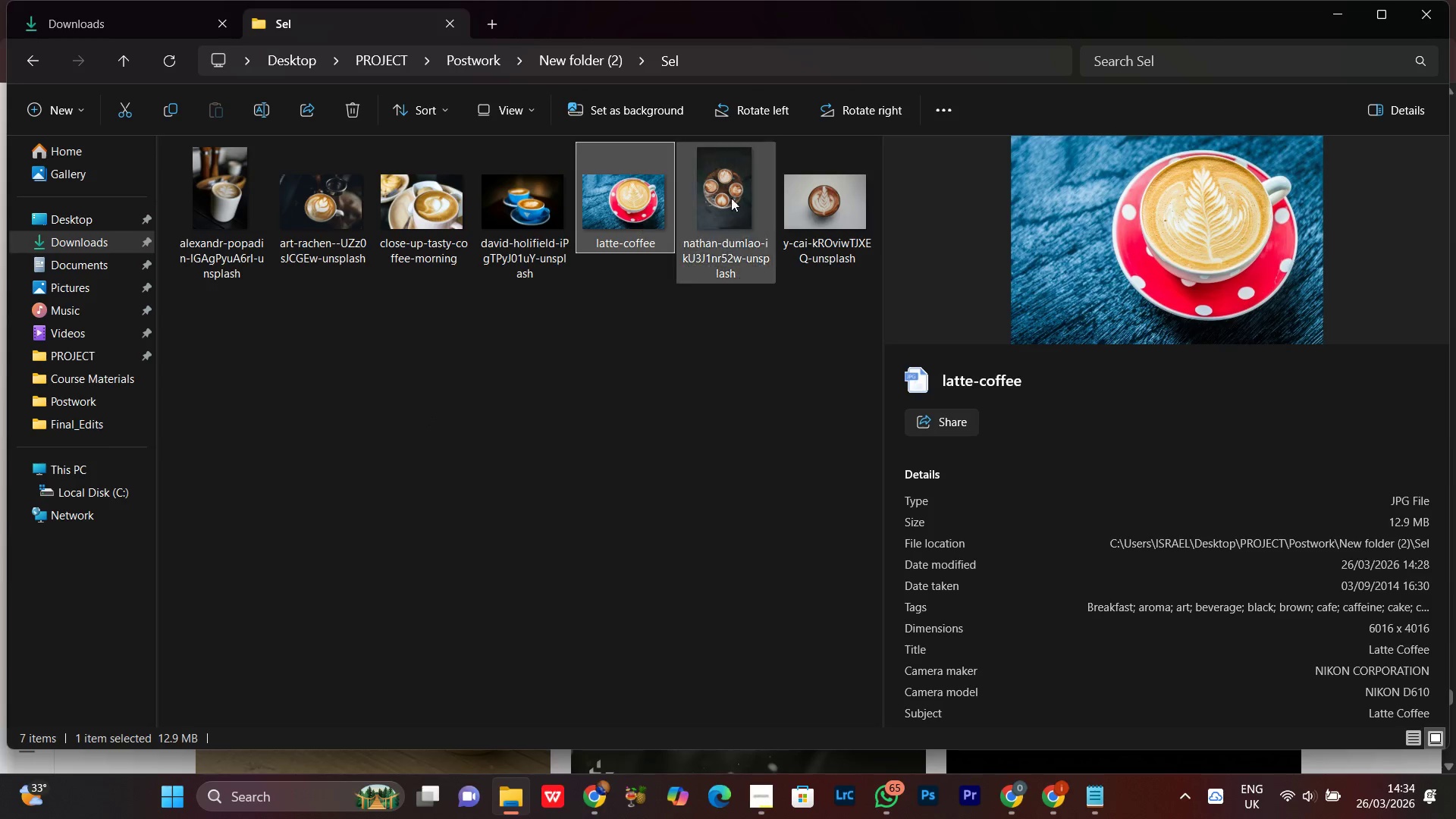 
double_click([778, 193])
 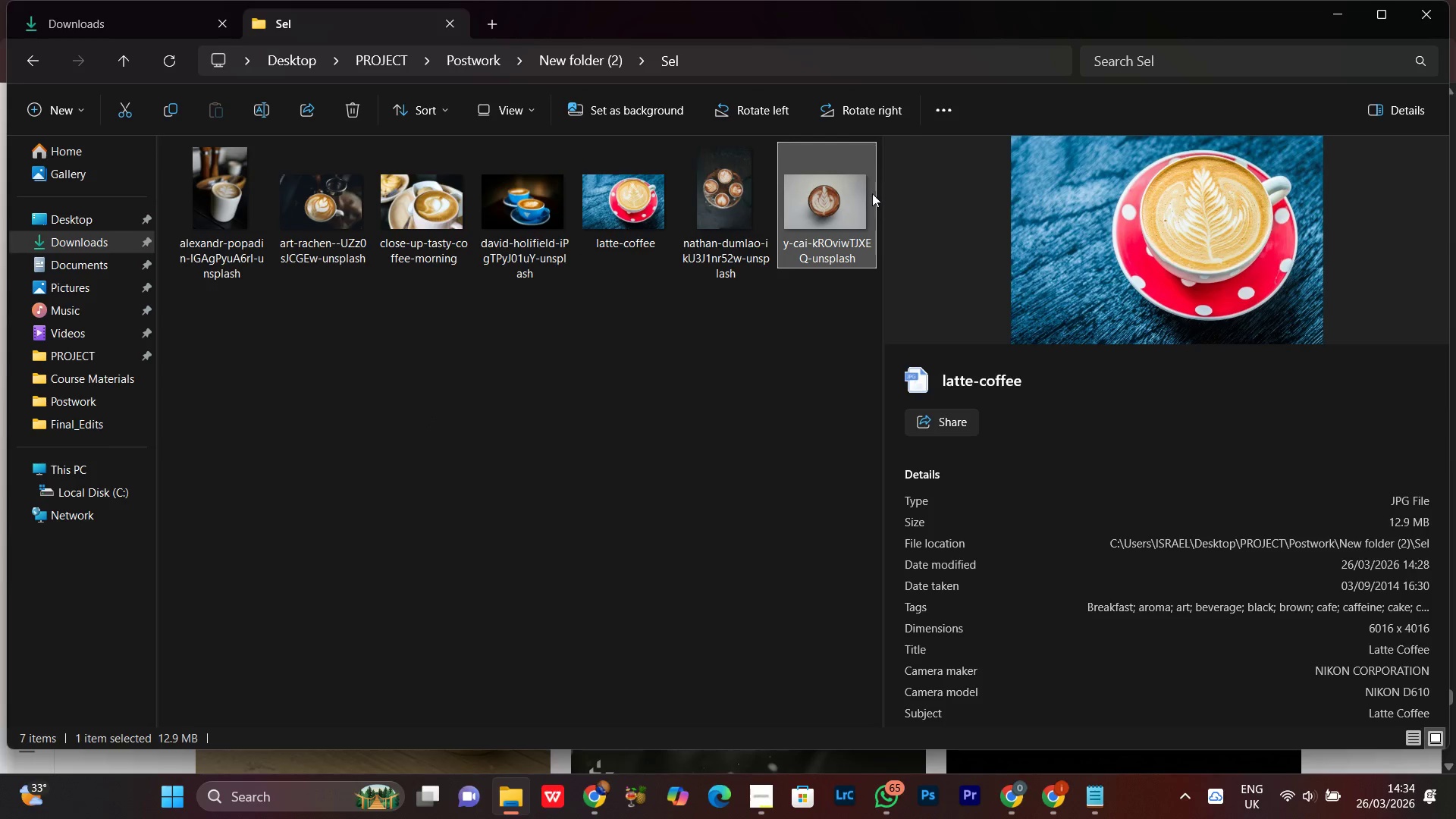 
triple_click([873, 193])
 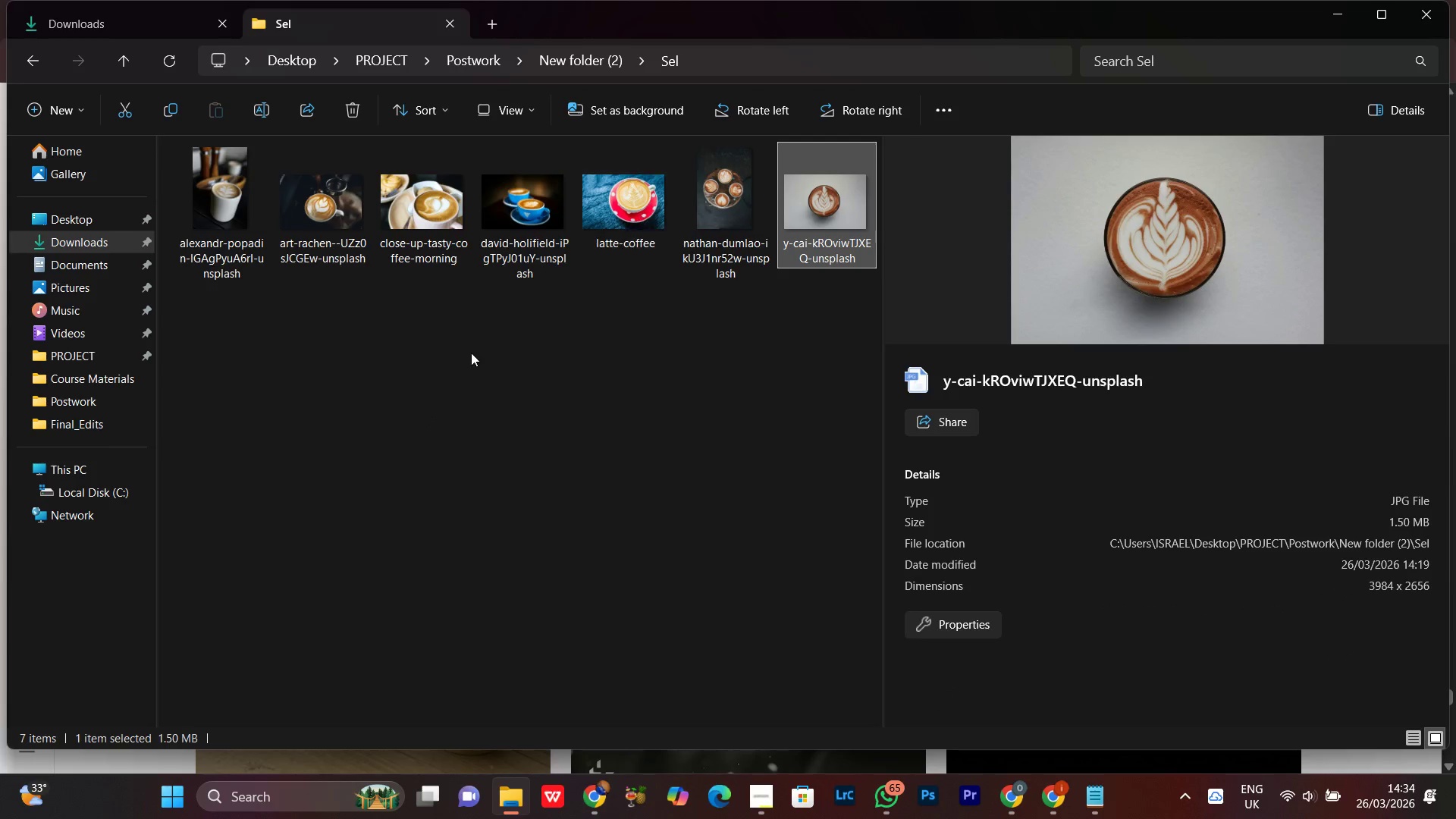 
left_click([463, 432])
 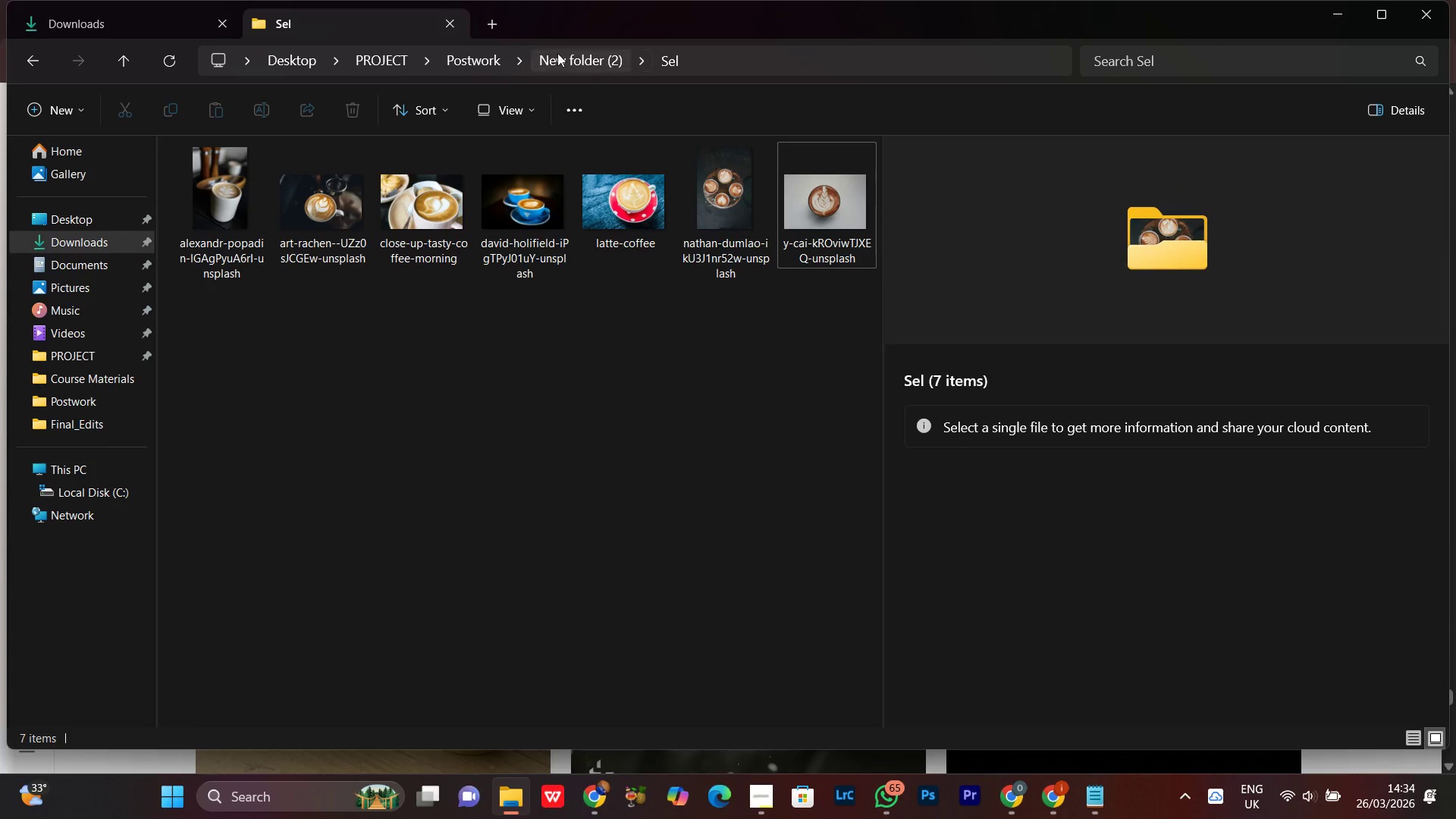 
left_click([605, 53])
 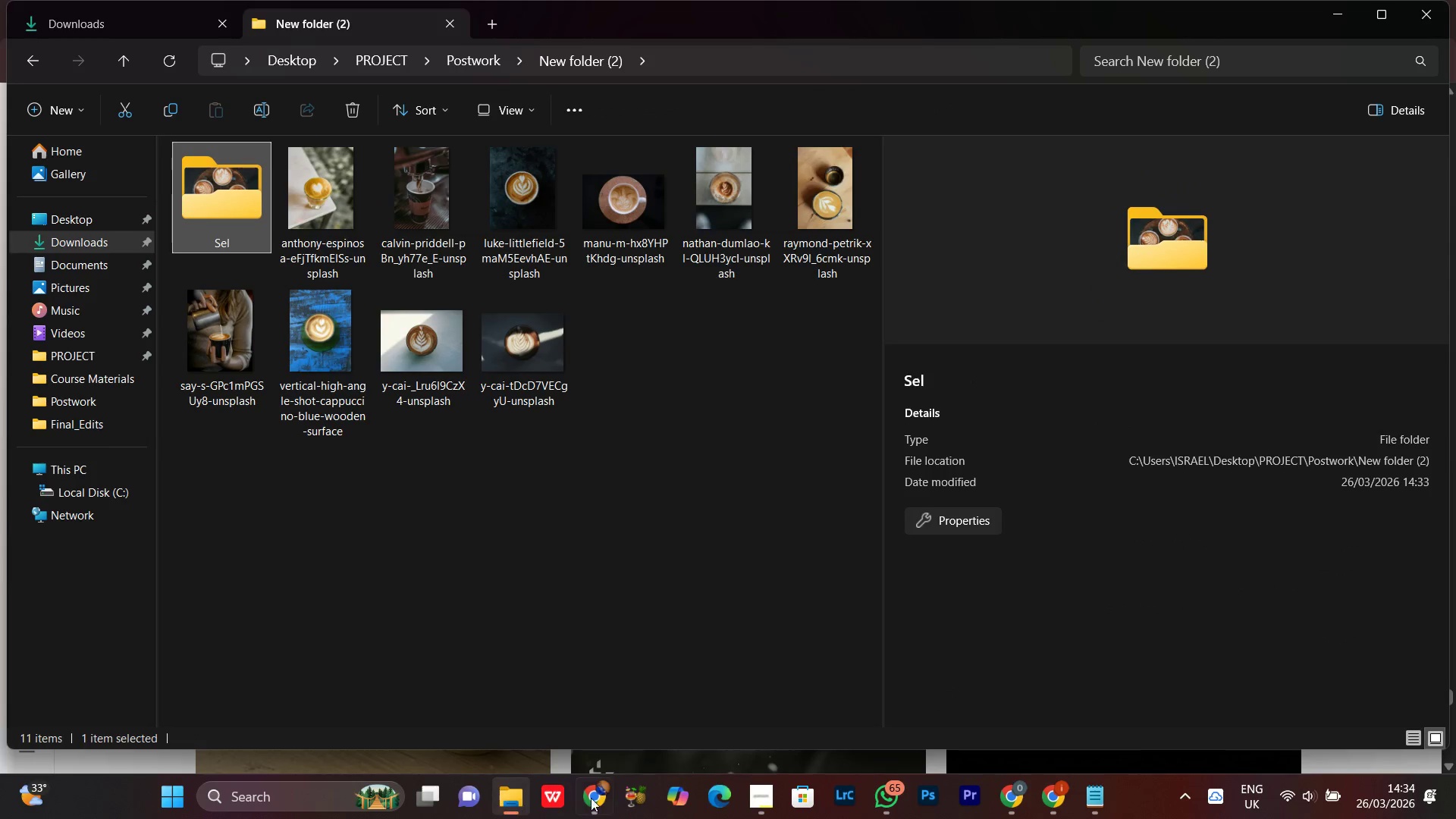 
left_click([591, 802])
 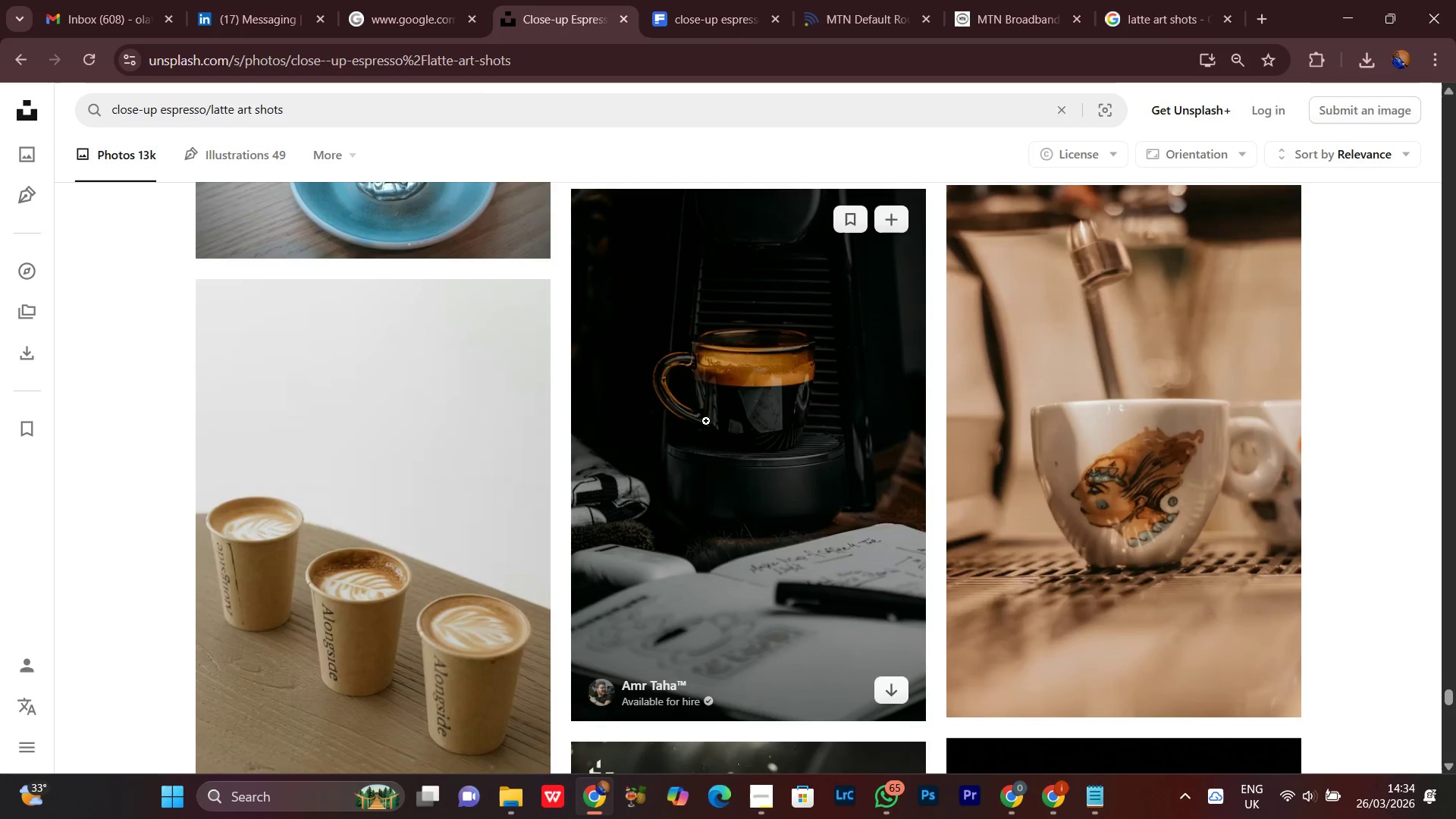 
scroll: coordinate [1125, 592], scroll_direction: down, amount: 9.0
 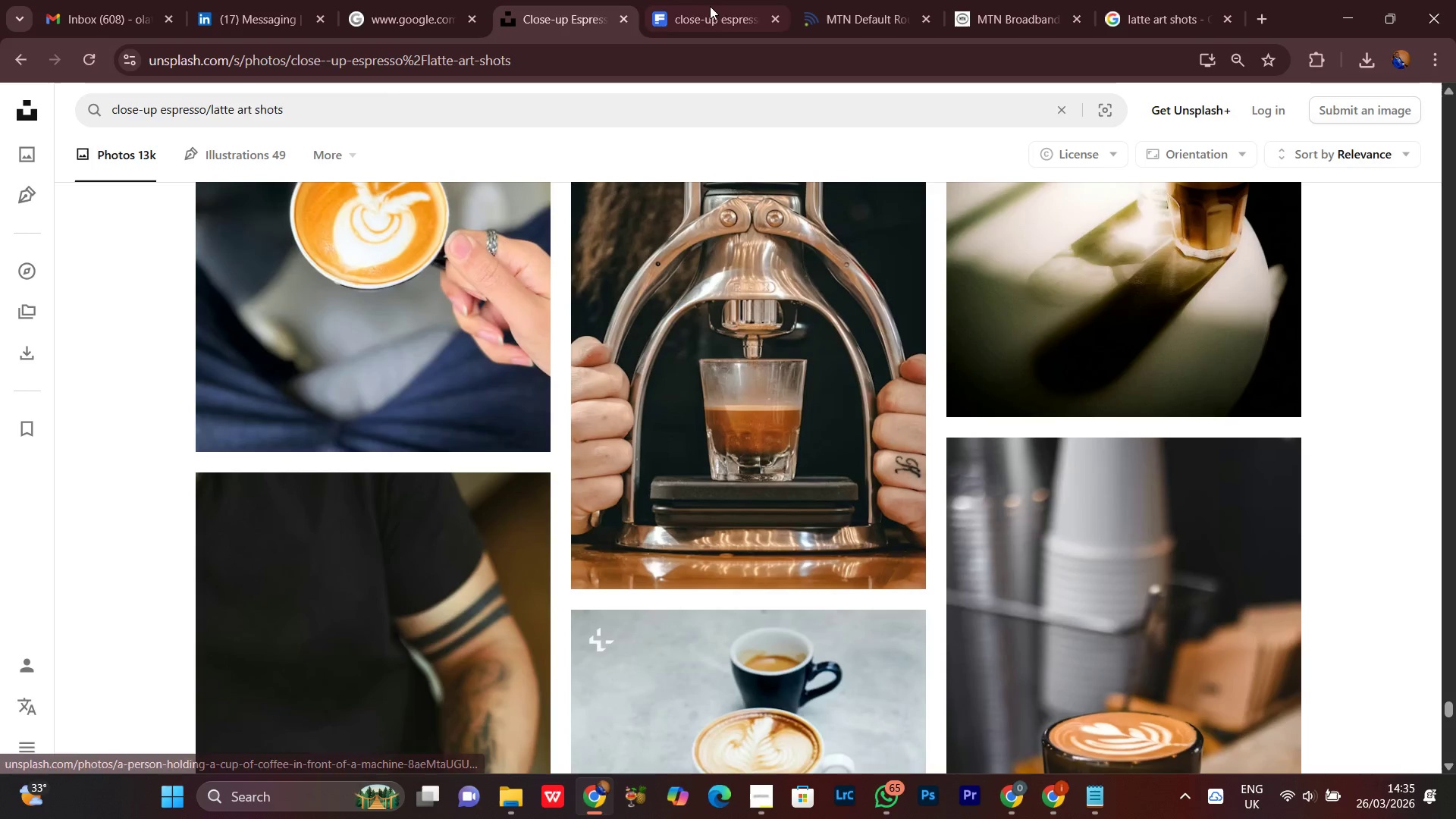 
left_click([712, 0])
 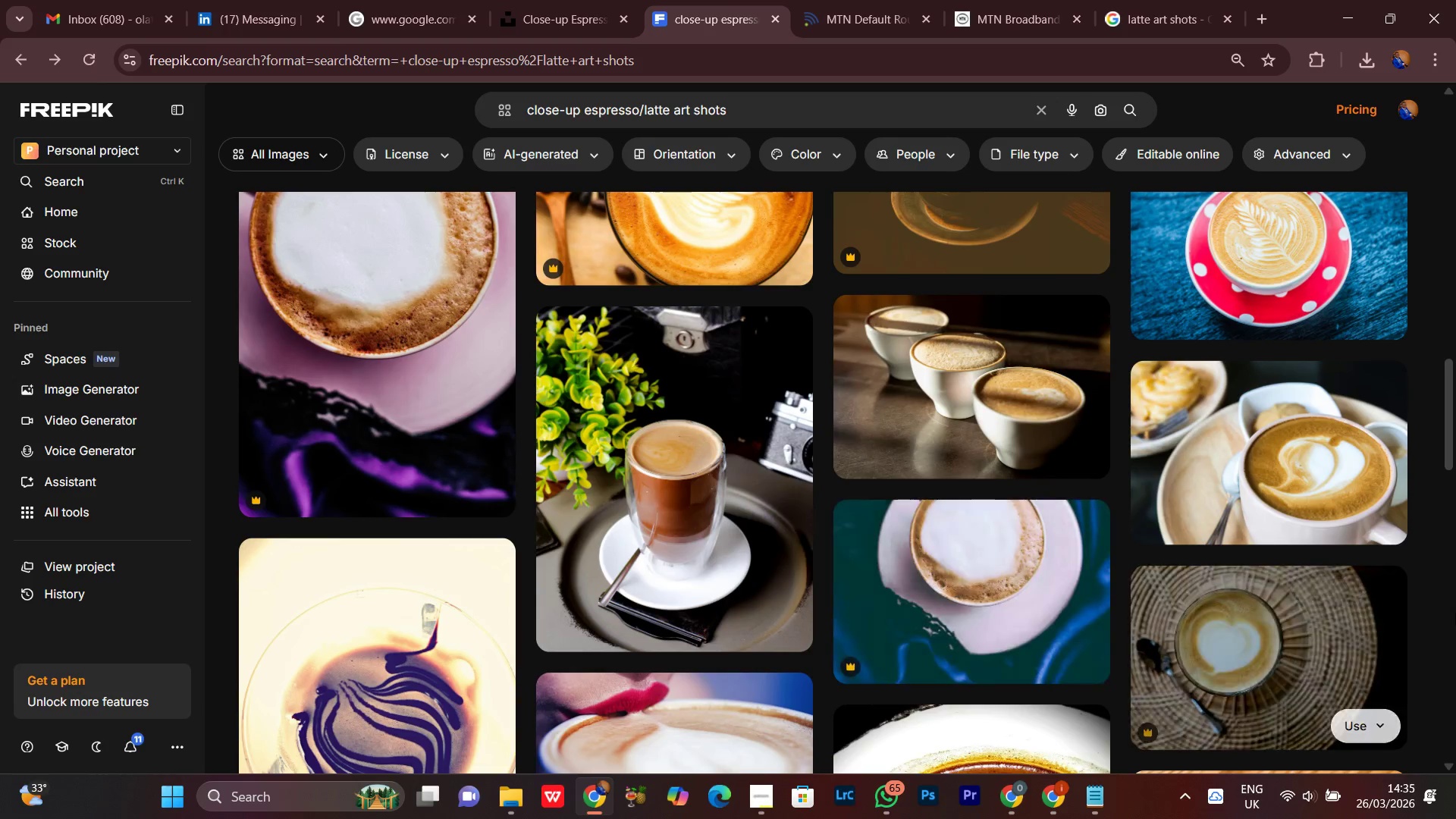 
scroll: coordinate [1455, 610], scroll_direction: up, amount: 2.0
 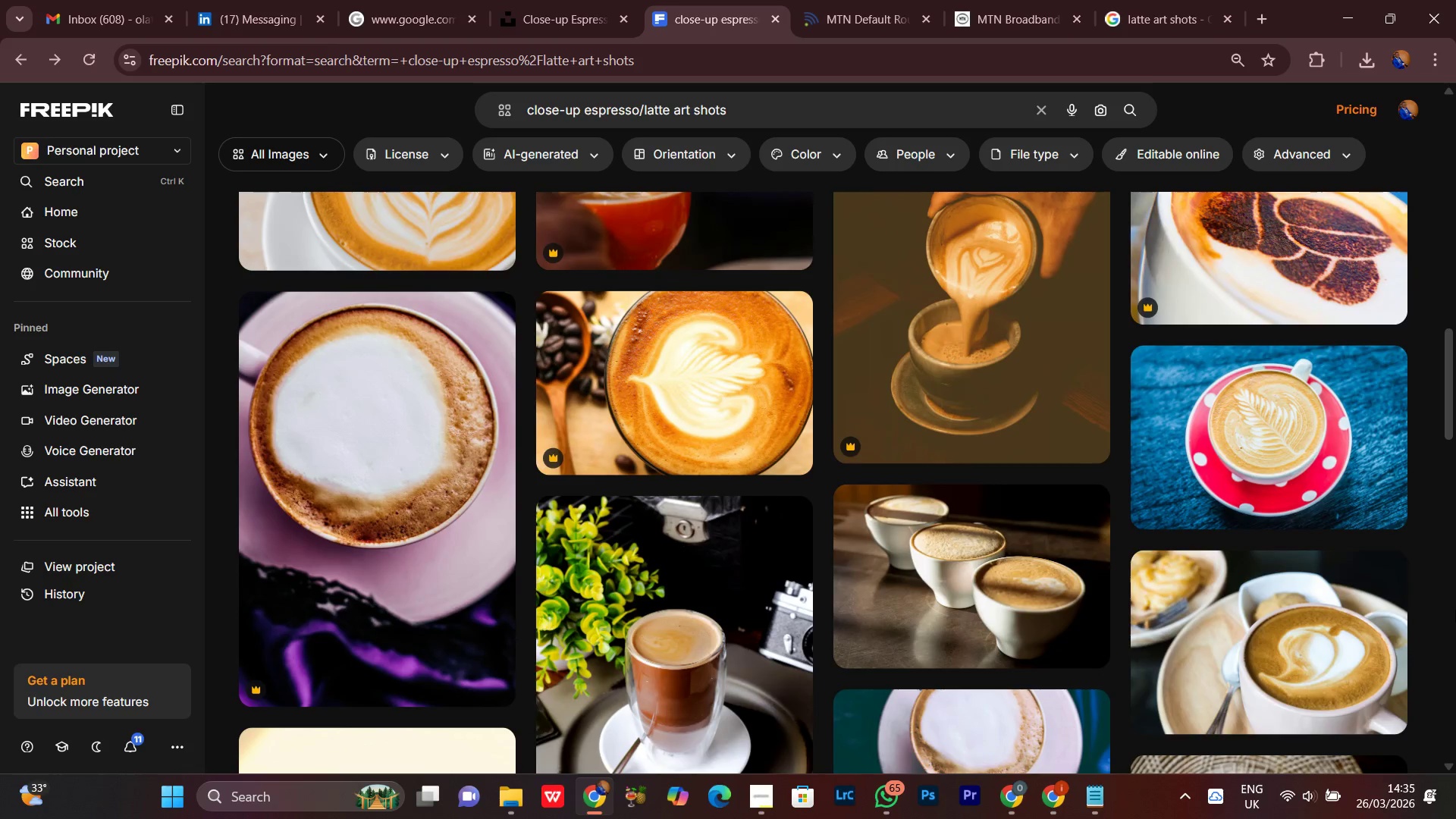 
scroll: coordinate [1455, 610], scroll_direction: down, amount: 1.0
 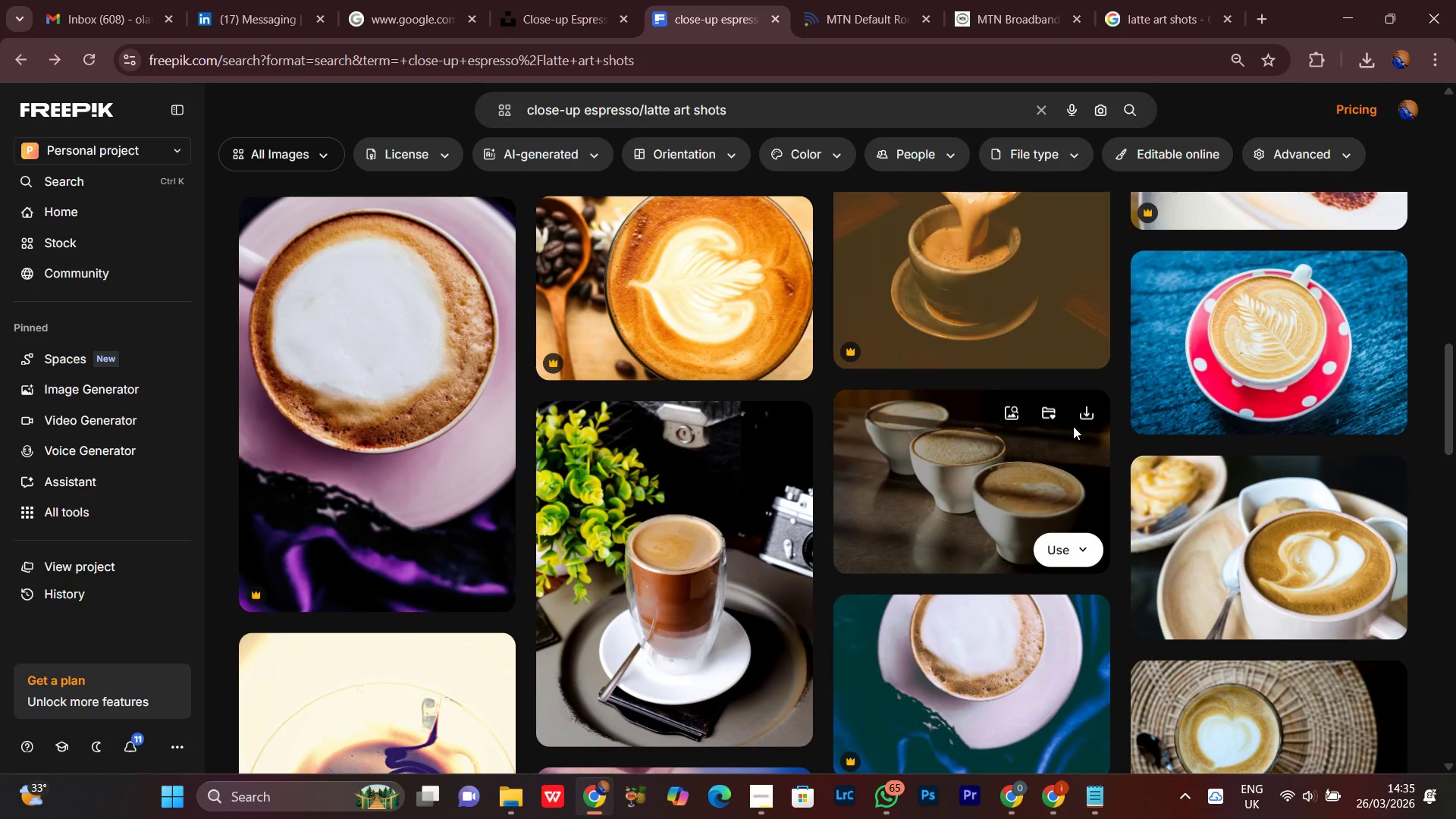 
left_click([1082, 415])
 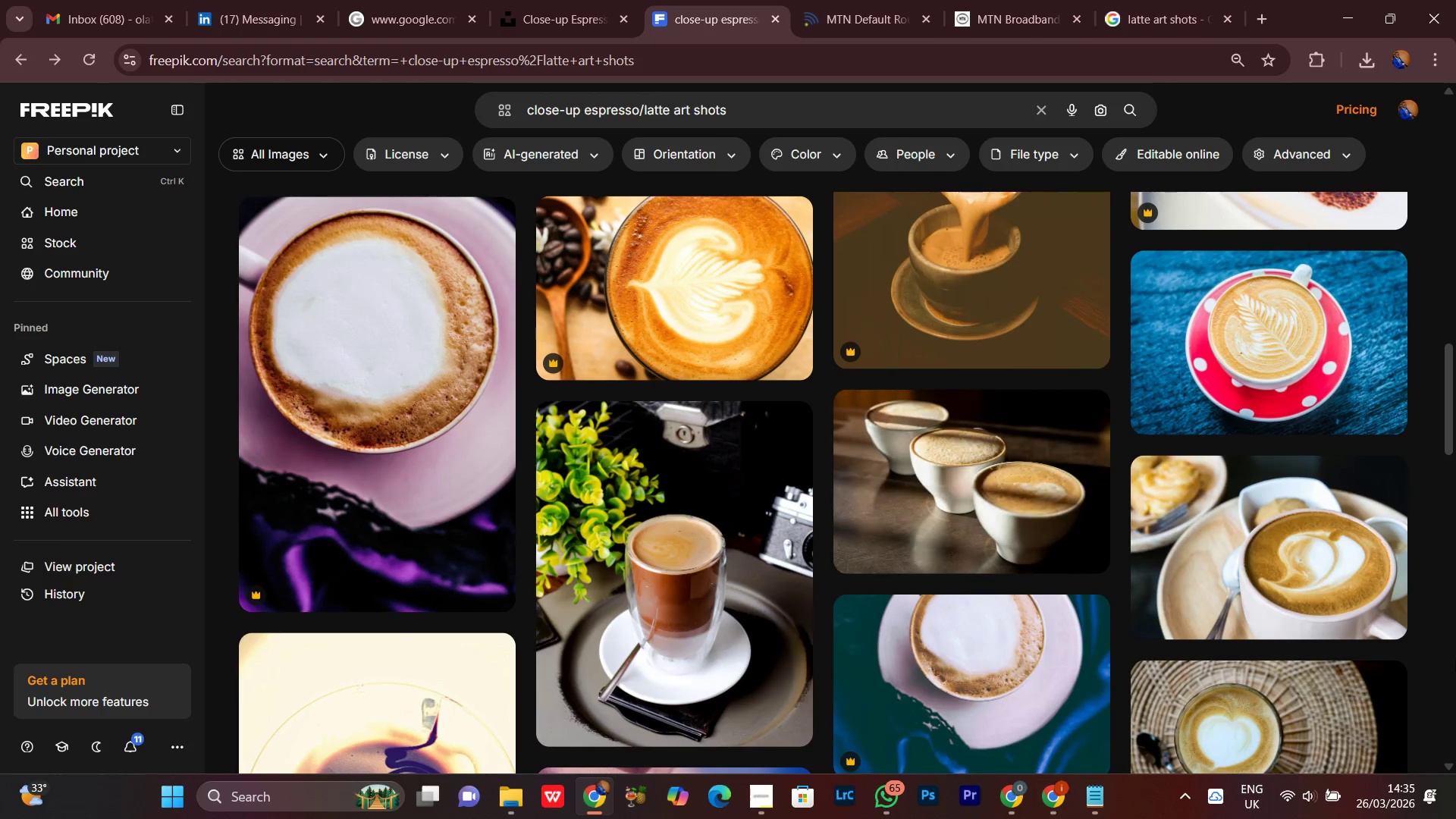 
scroll: coordinate [1441, 652], scroll_direction: none, amount: 0.0
 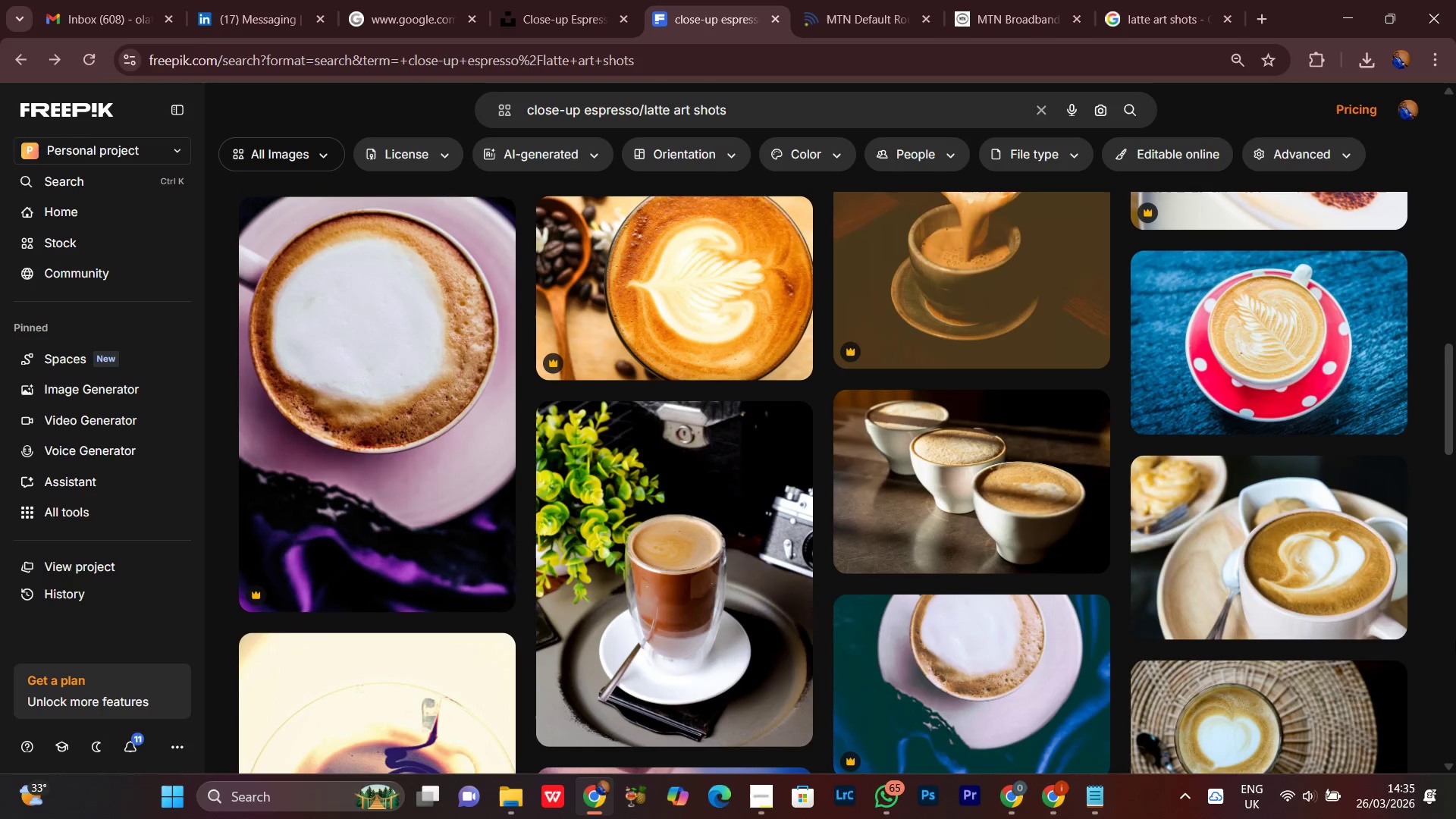 
scroll: coordinate [1454, 662], scroll_direction: down, amount: 2.0
 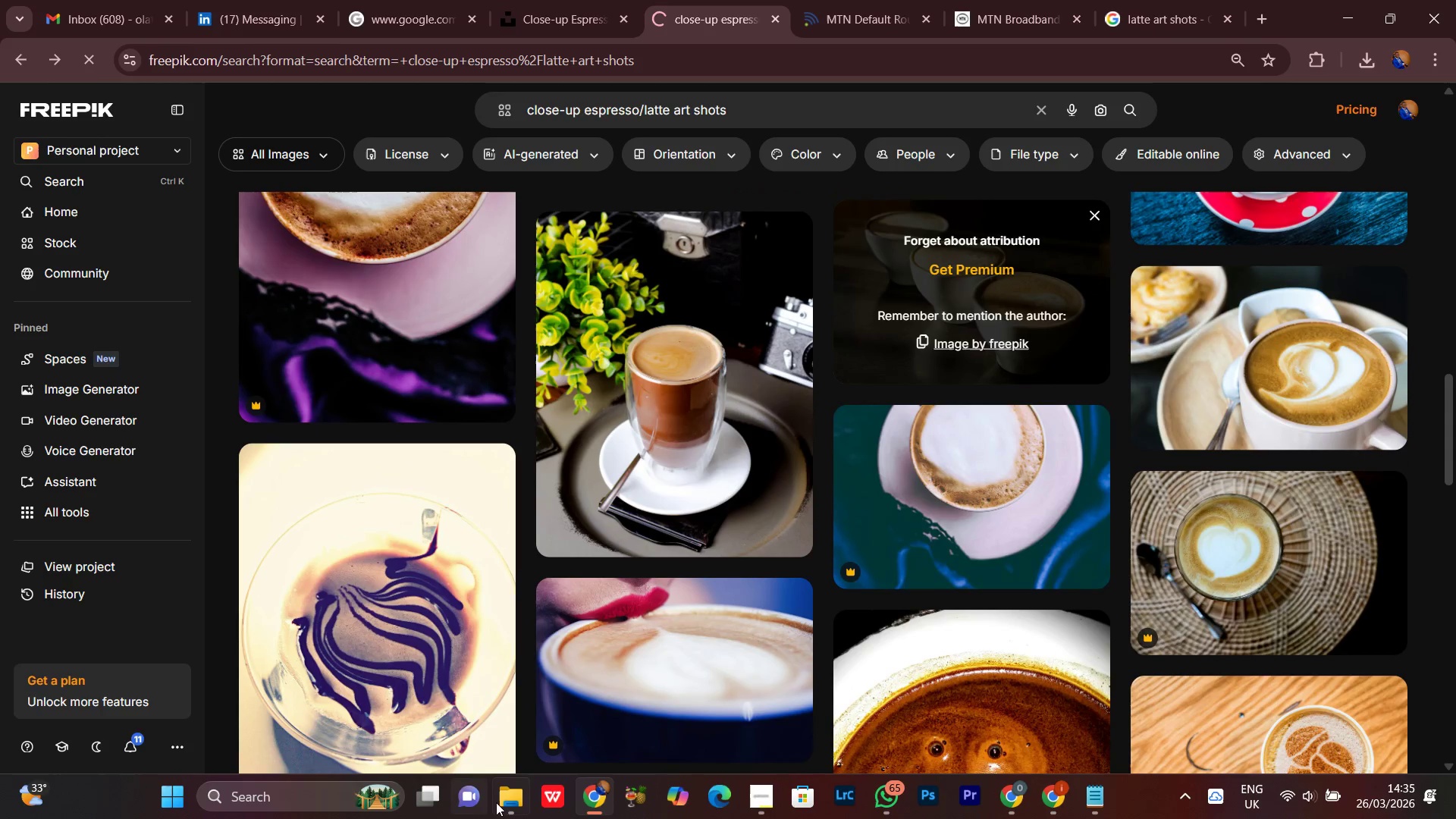 
left_click([510, 811])
 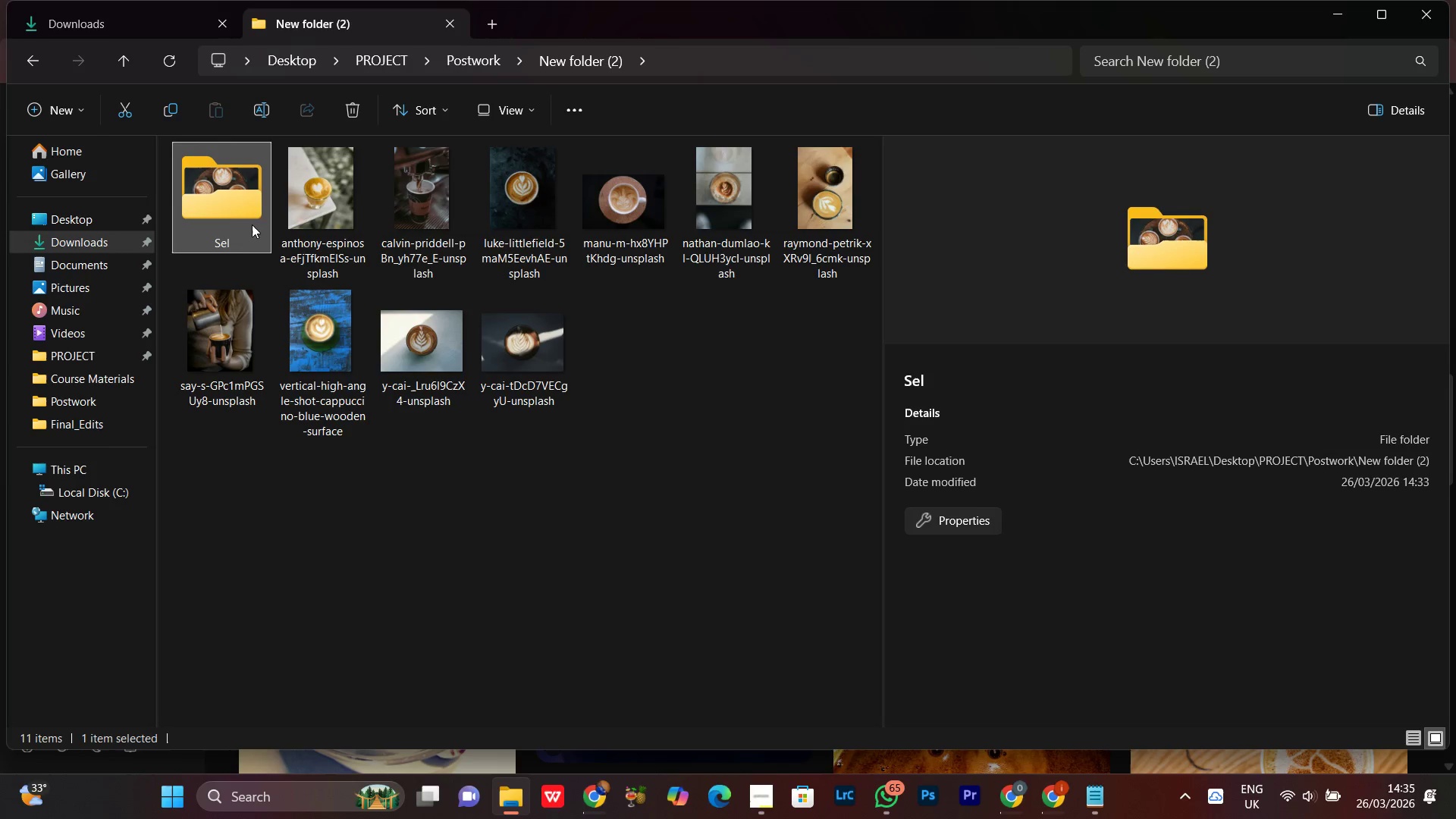 
left_click([240, 221])
 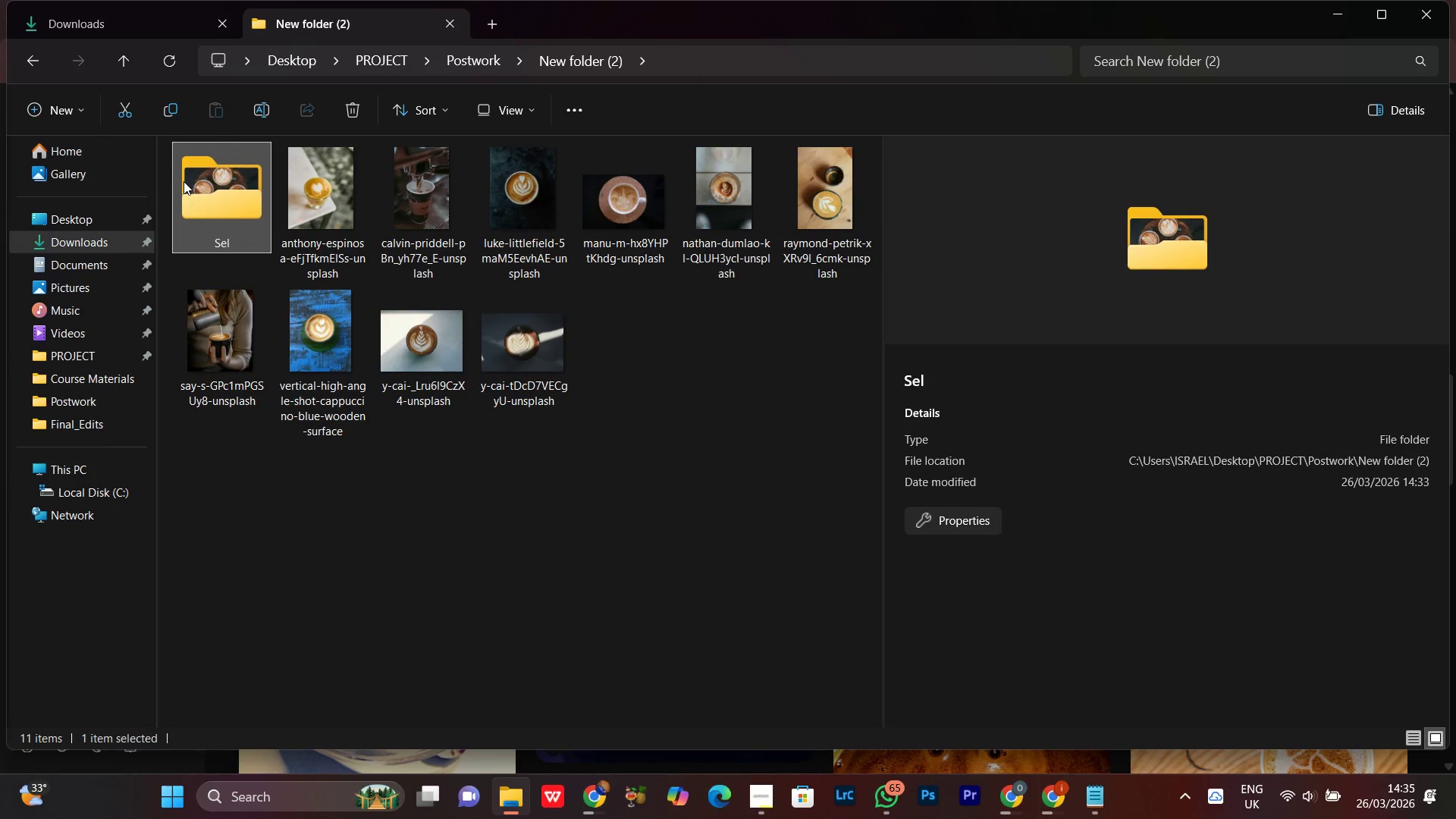 
double_click([212, 181])
 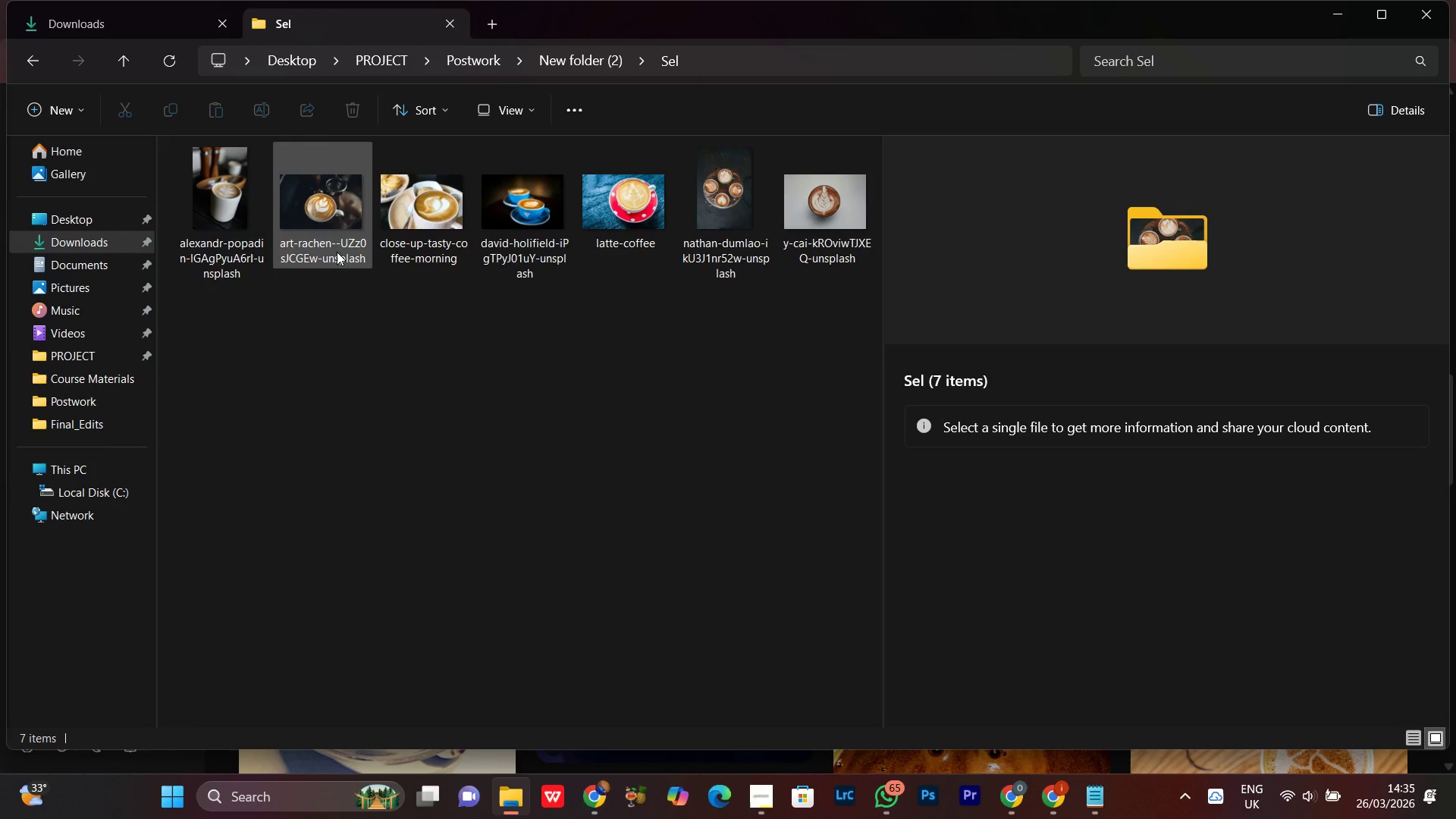 
left_click([322, 211])
 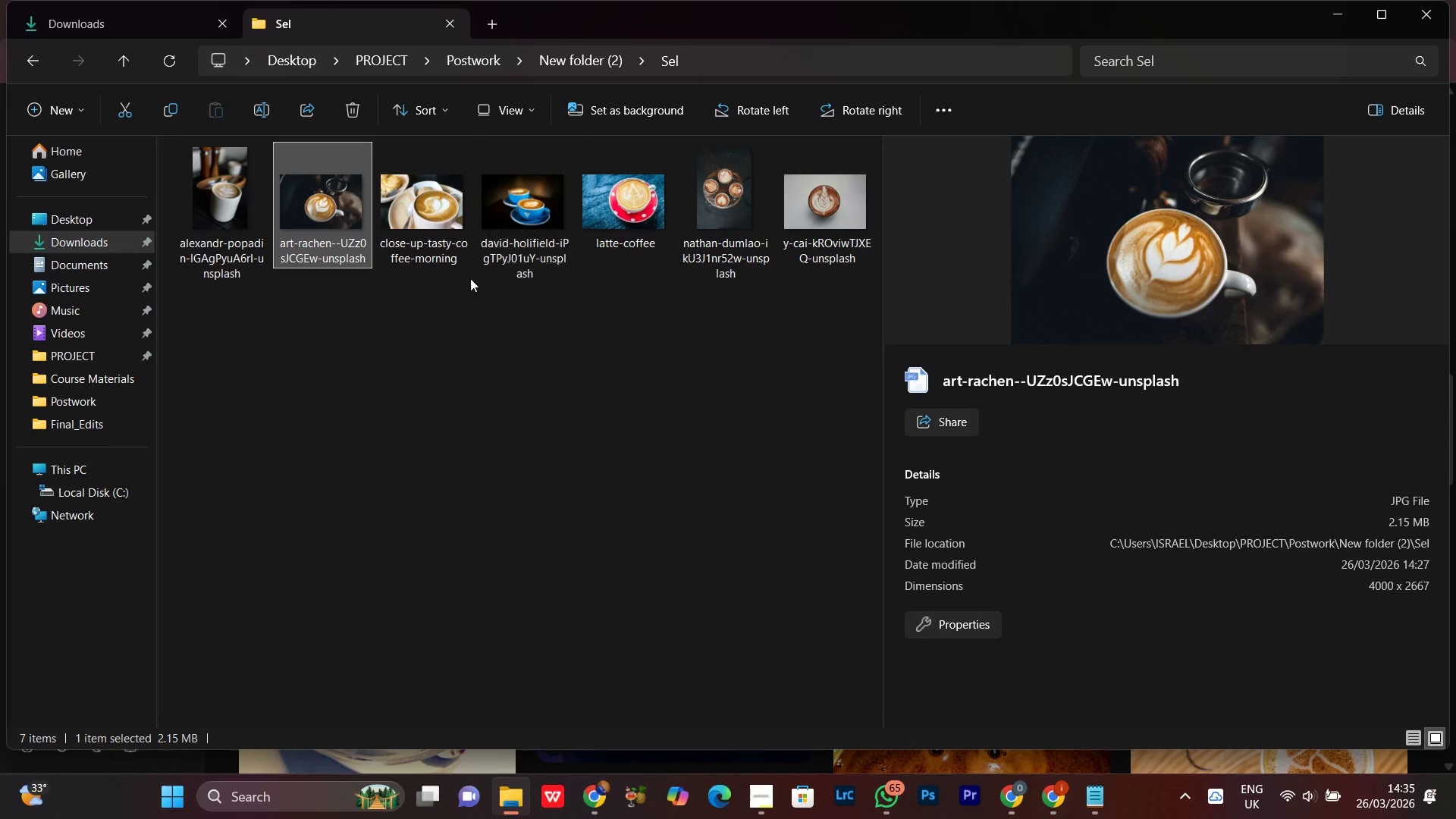 
left_click([427, 220])
 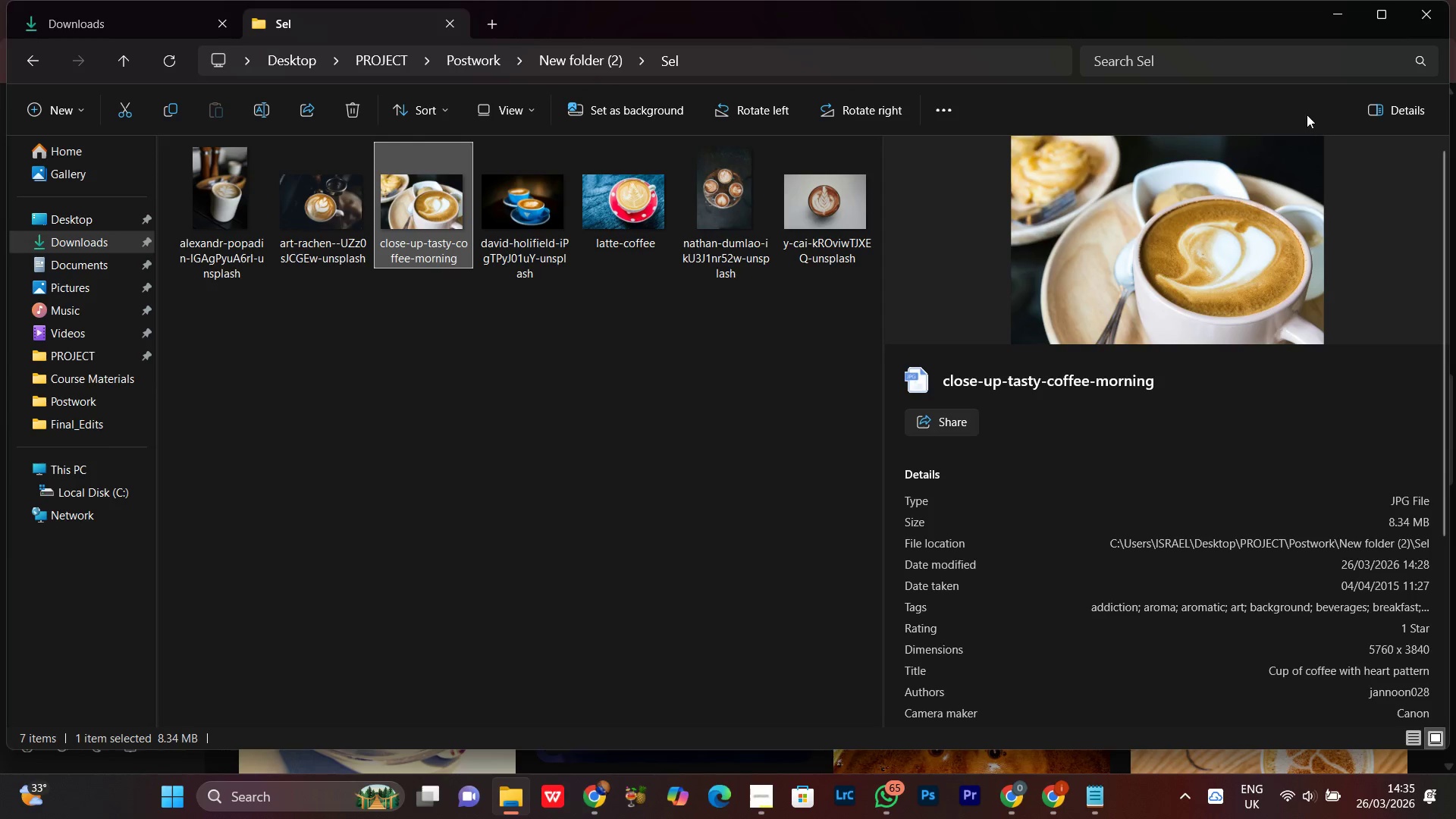 
left_click([1325, 20])
 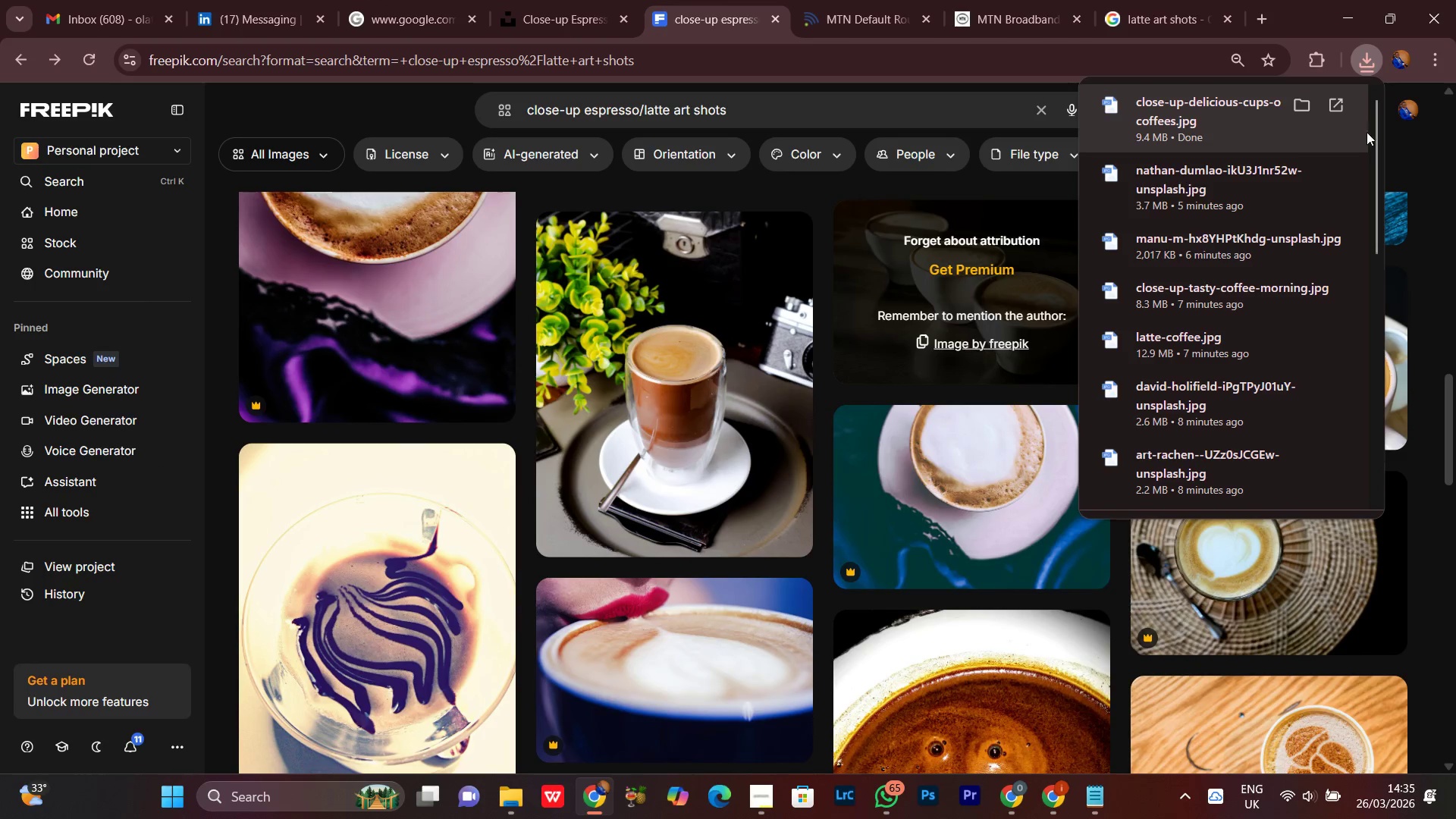 
left_click([1359, 58])
 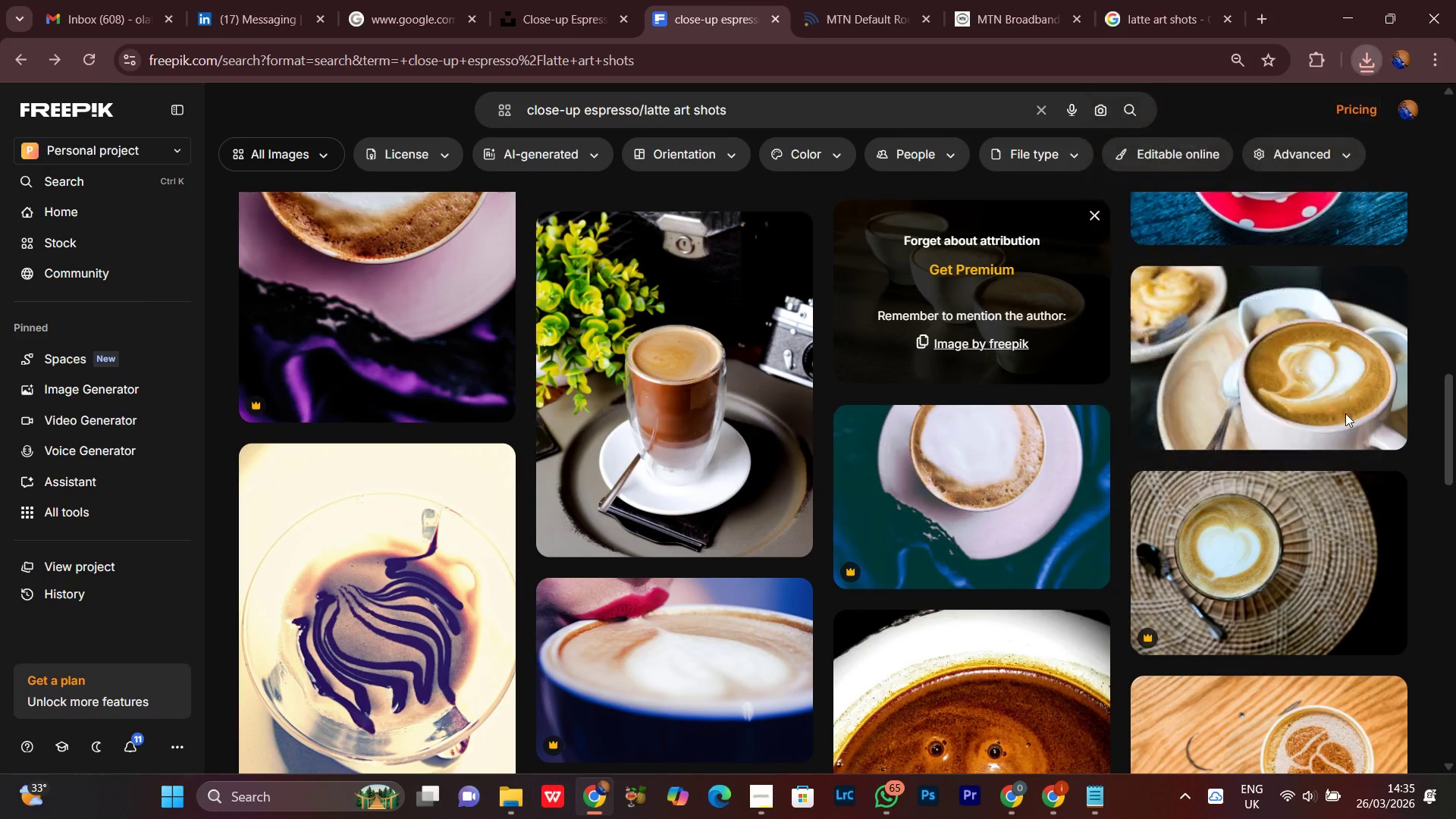 
scroll: coordinate [1455, 529], scroll_direction: down, amount: 8.0
 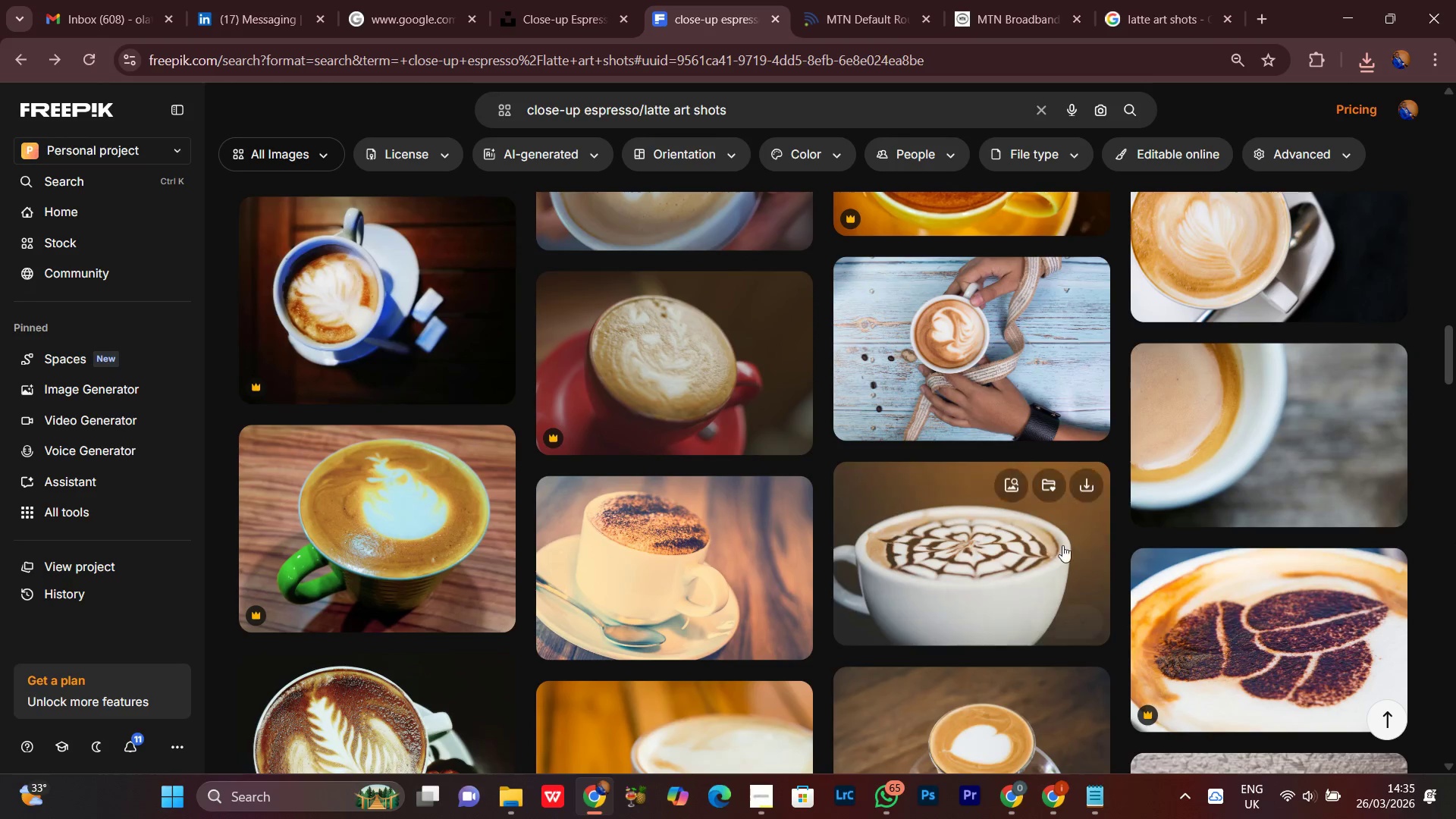 
left_click([1086, 485])
 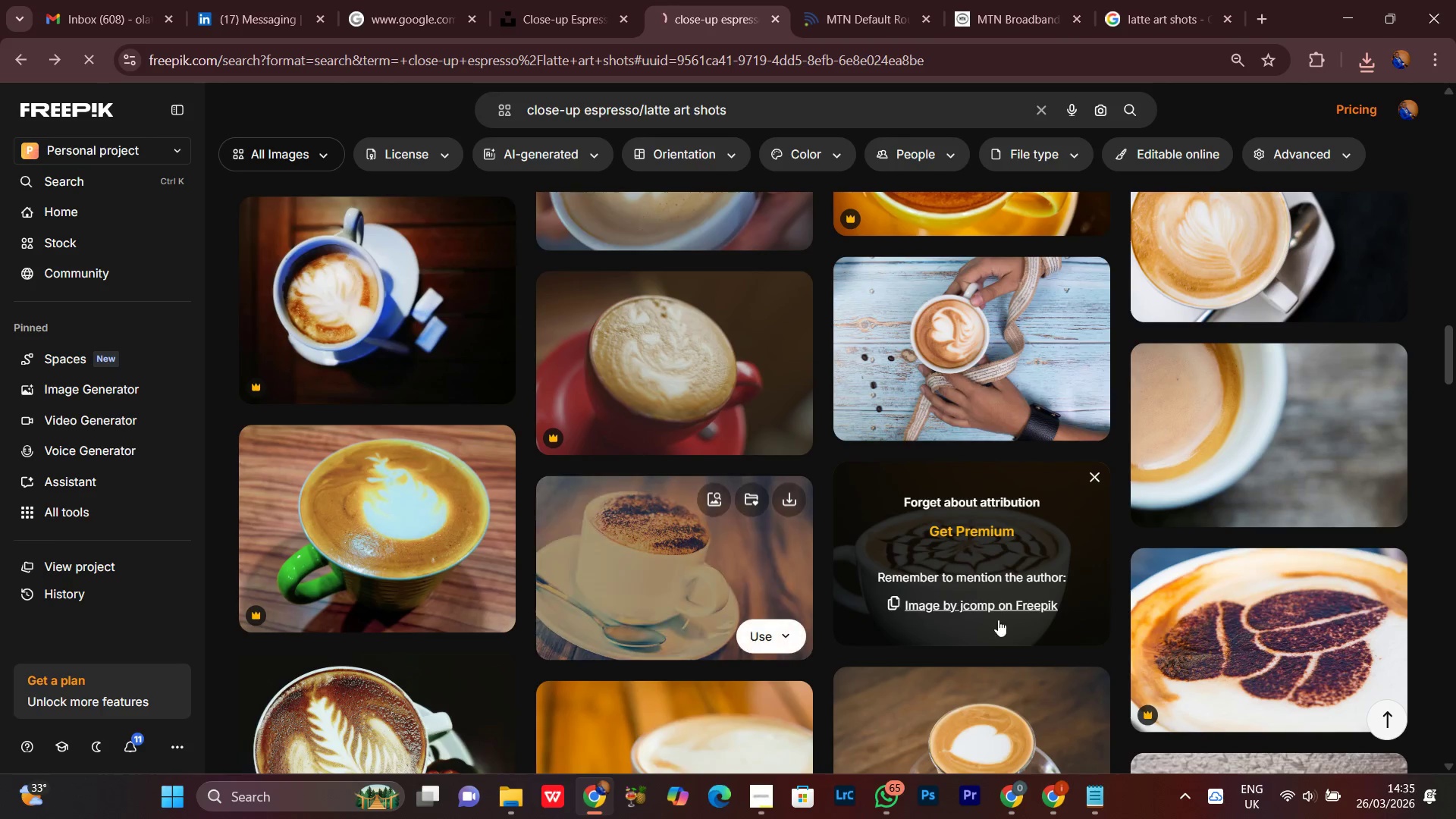 
scroll: coordinate [1039, 645], scroll_direction: down, amount: 17.0
 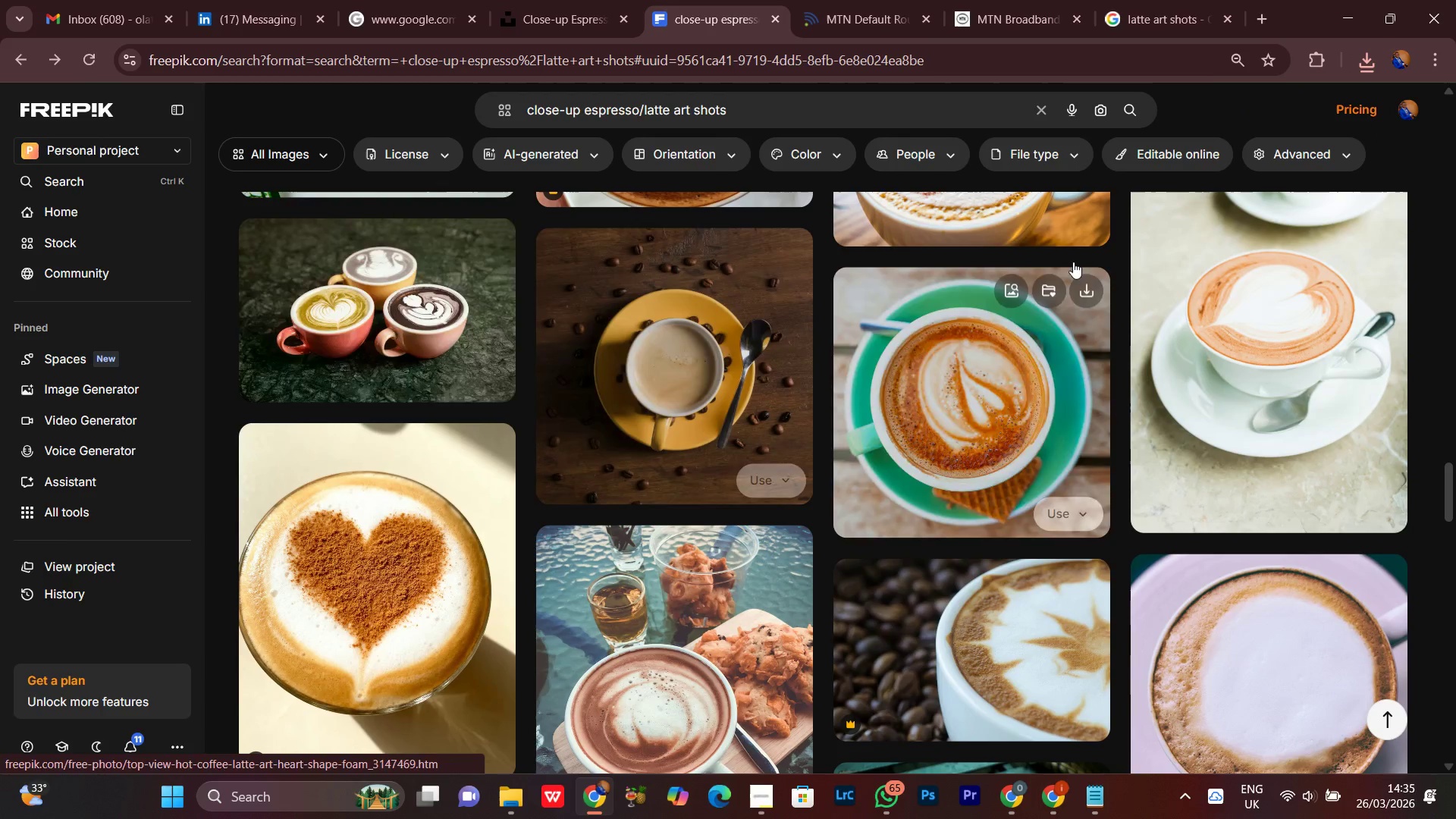 
left_click([1354, 12])
 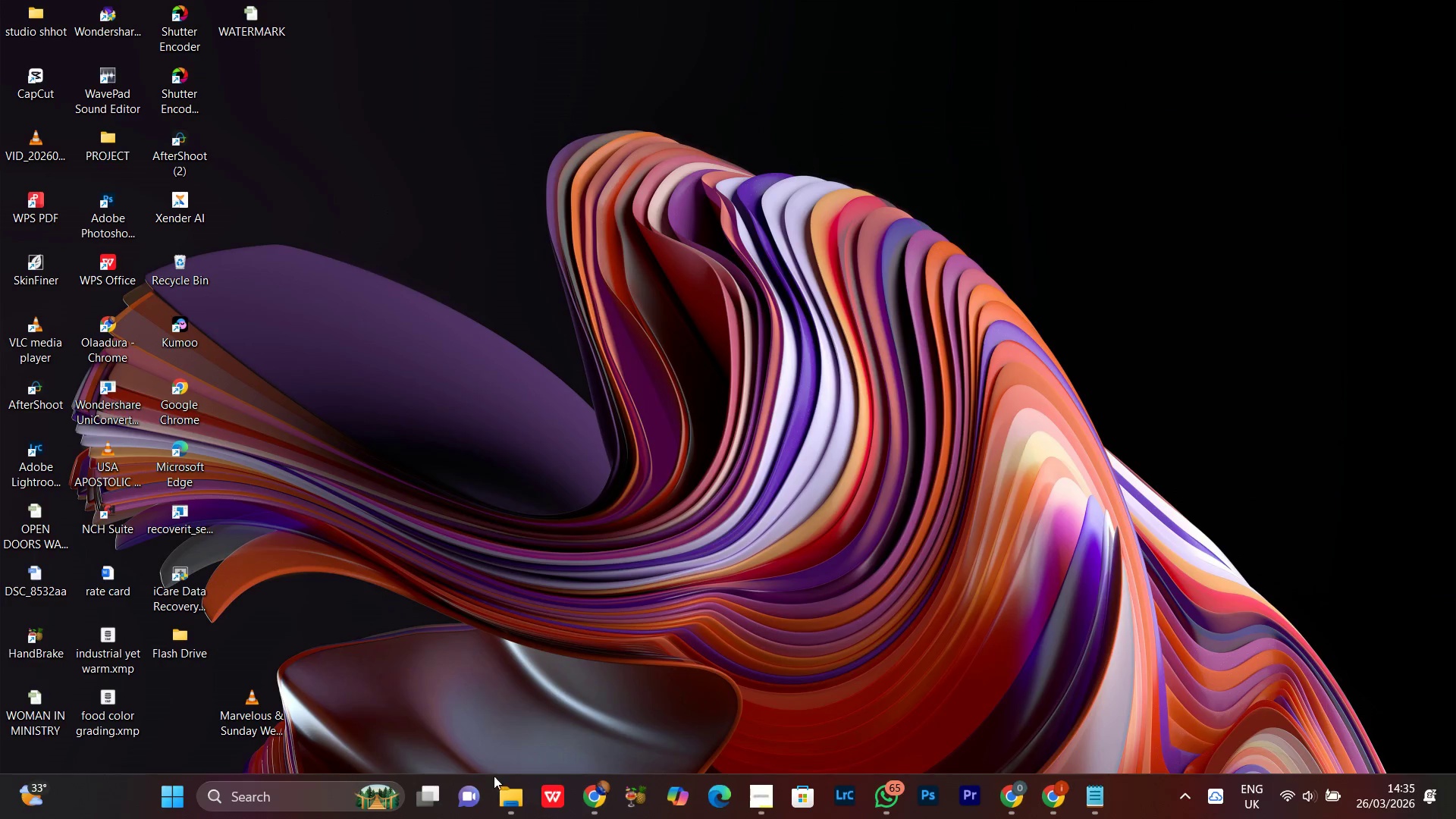 
left_click([501, 802])
 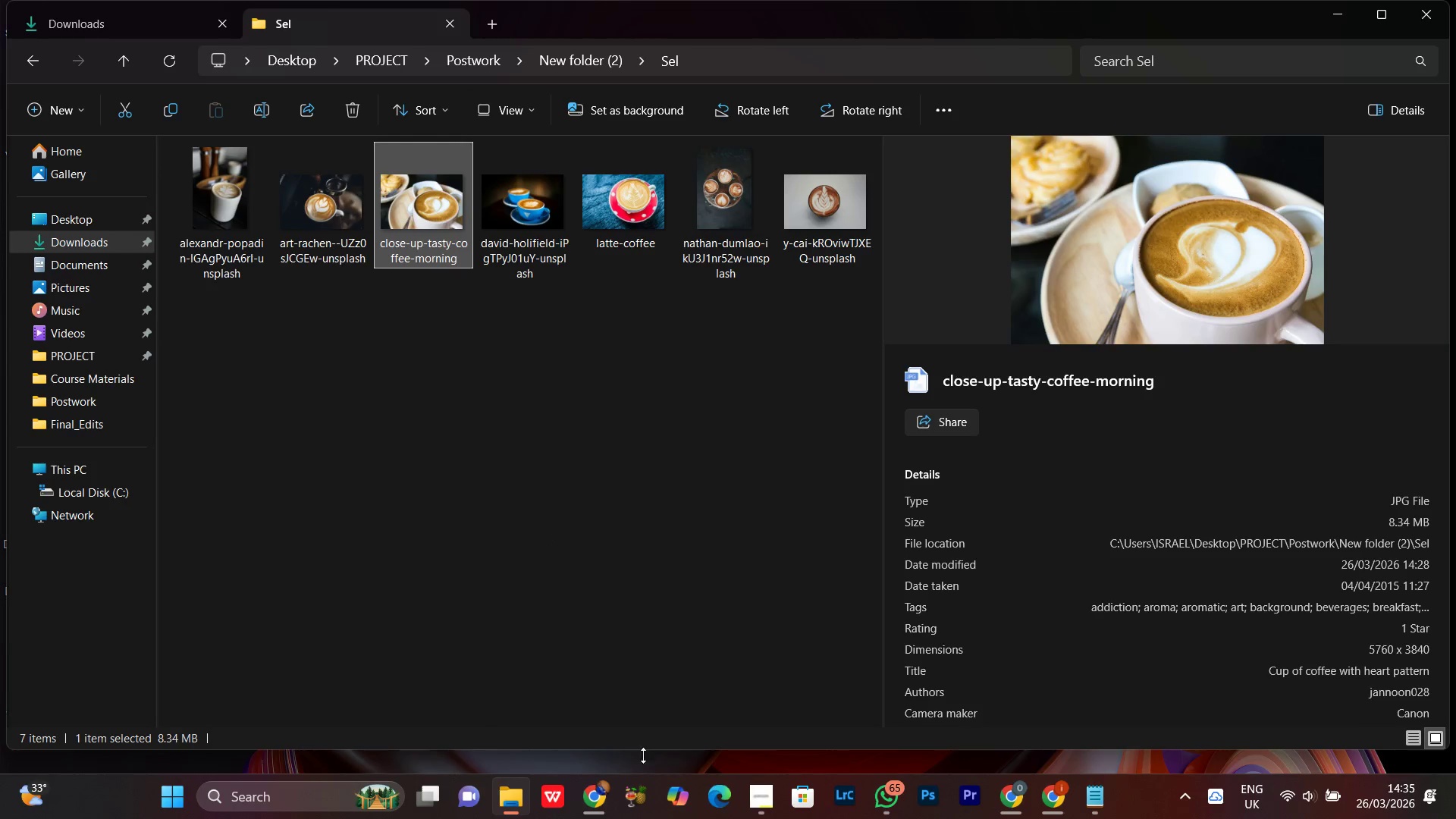 
left_click([598, 802])
 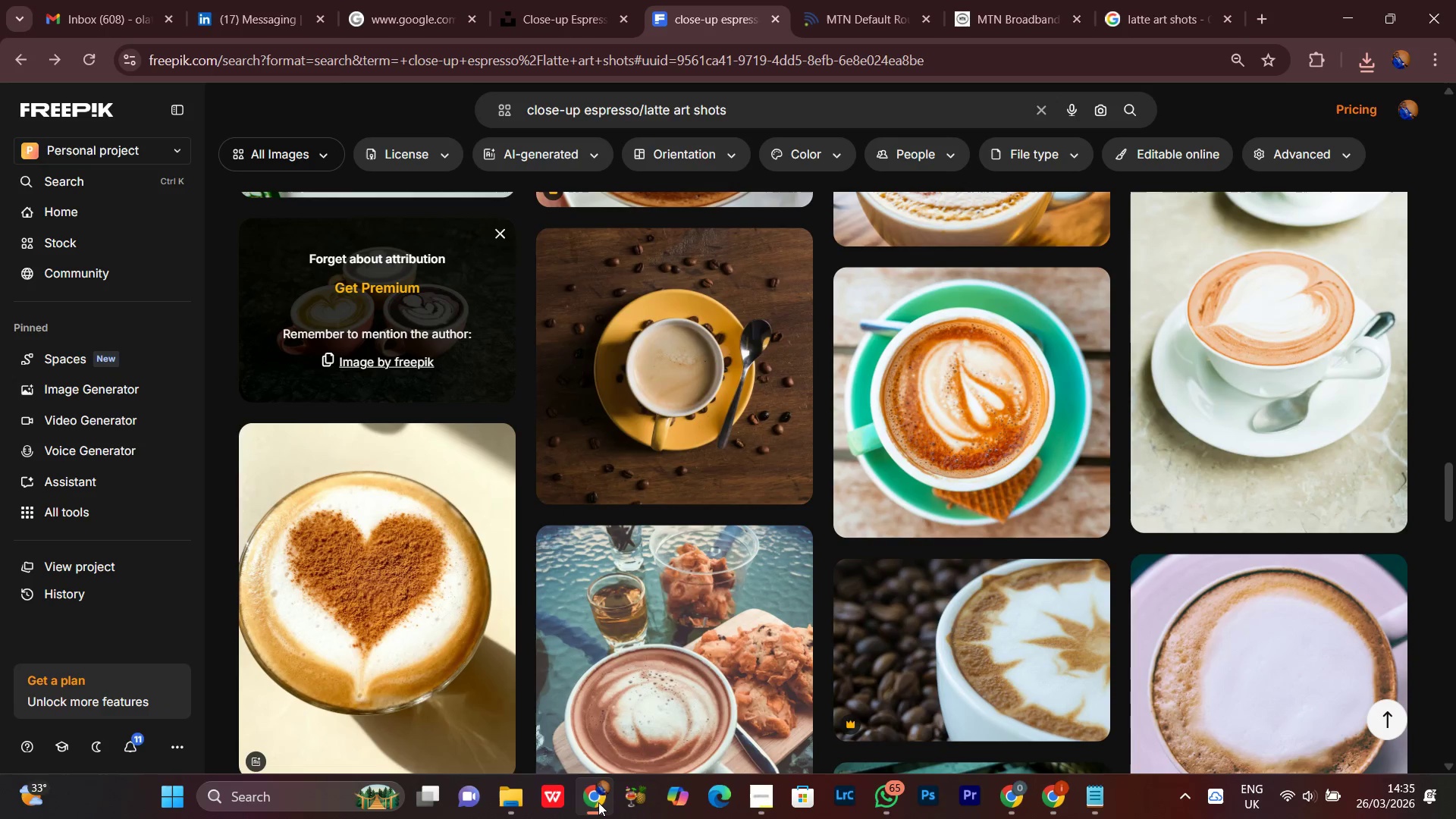 
left_click([598, 802])
 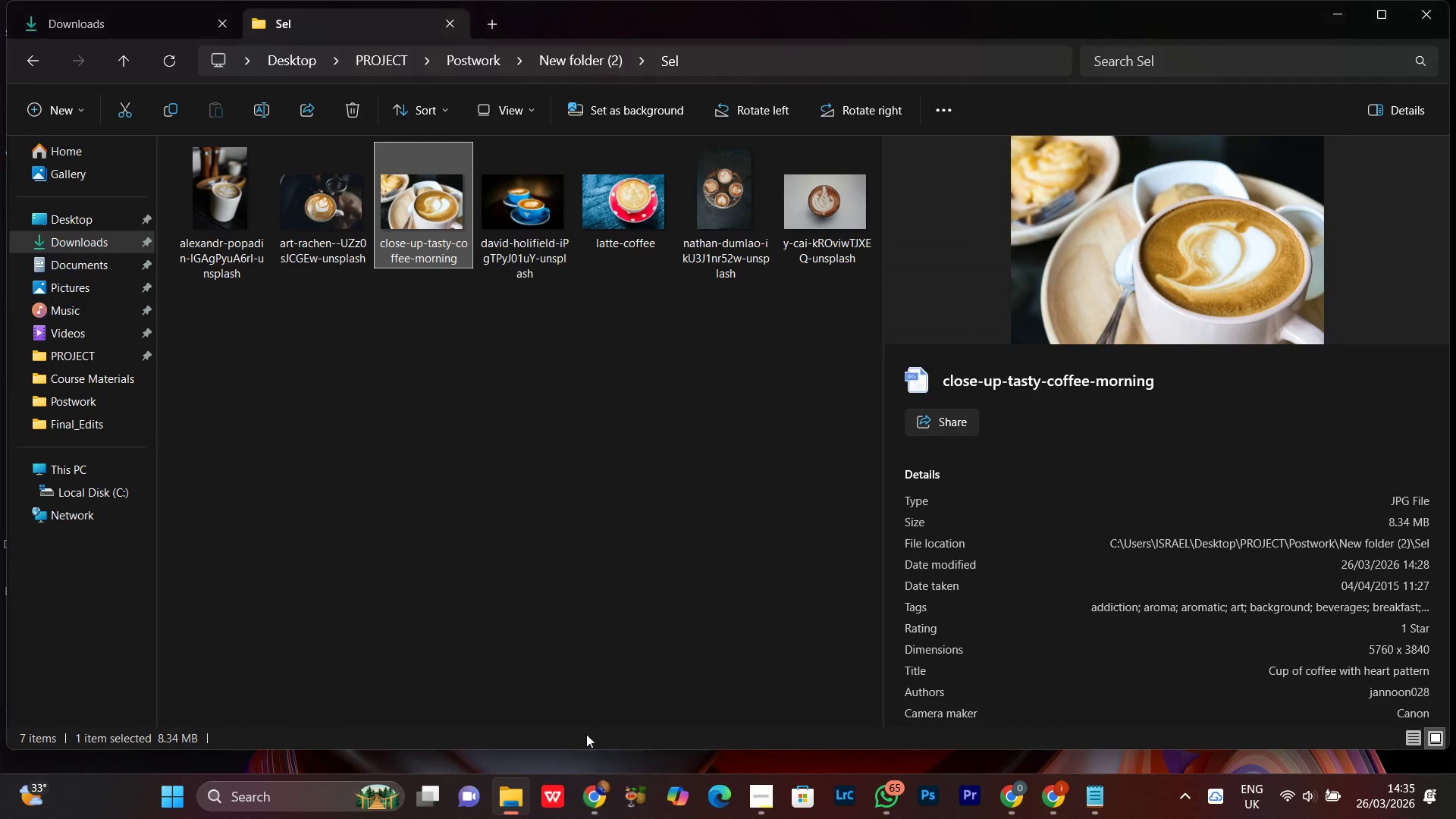 
left_click([582, 566])
 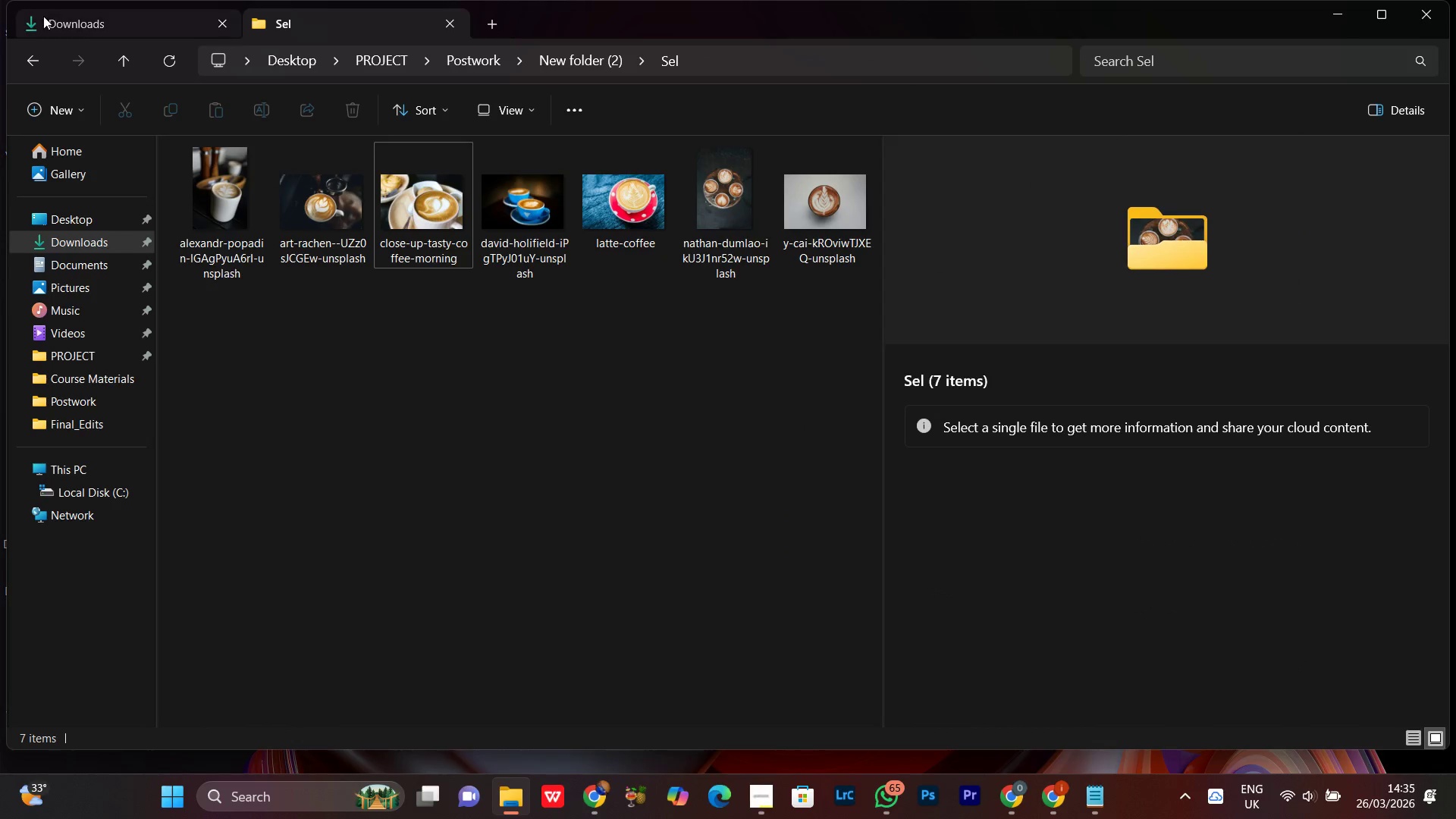 
left_click([71, 17])
 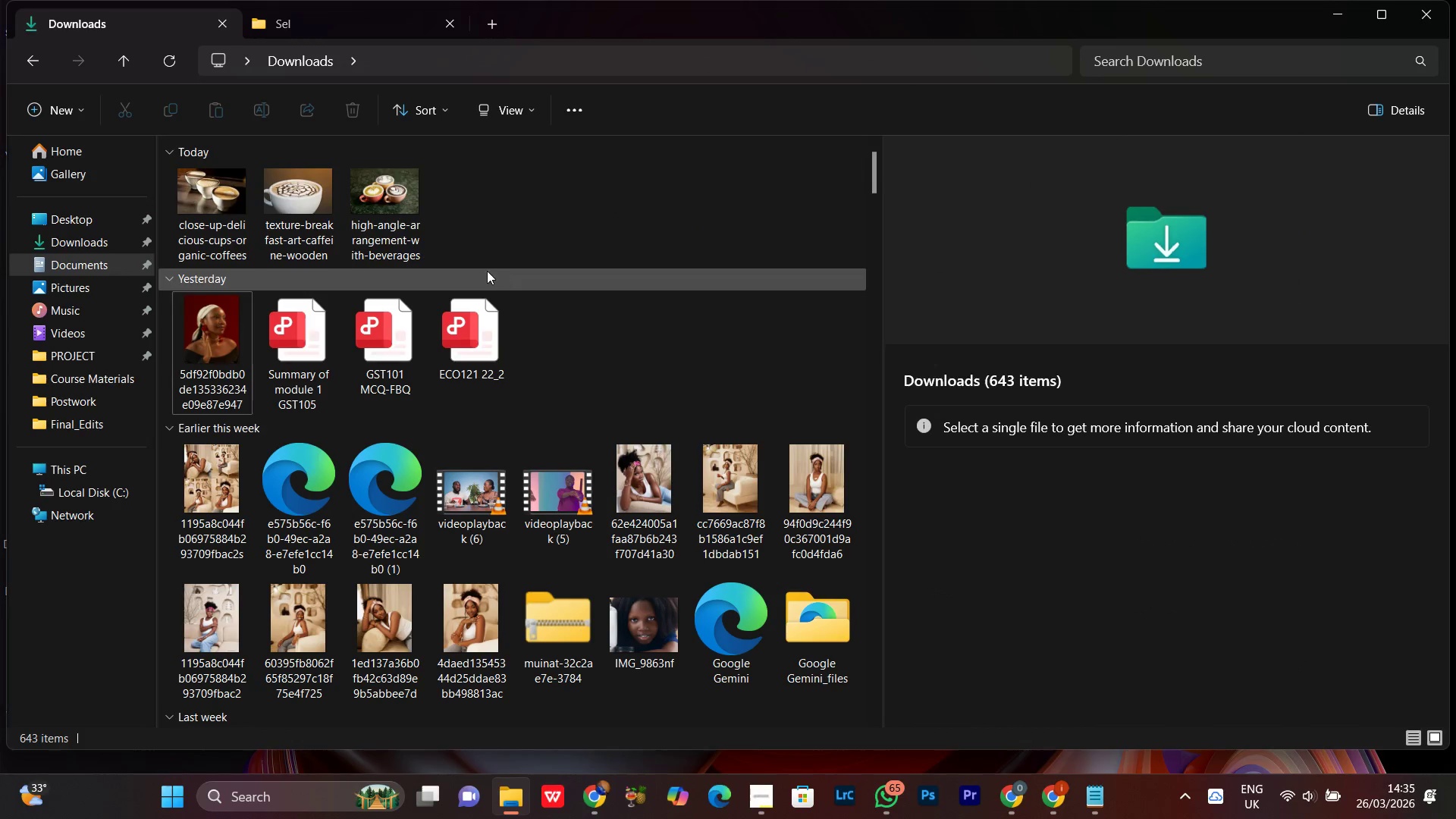 
left_click([537, 221])
 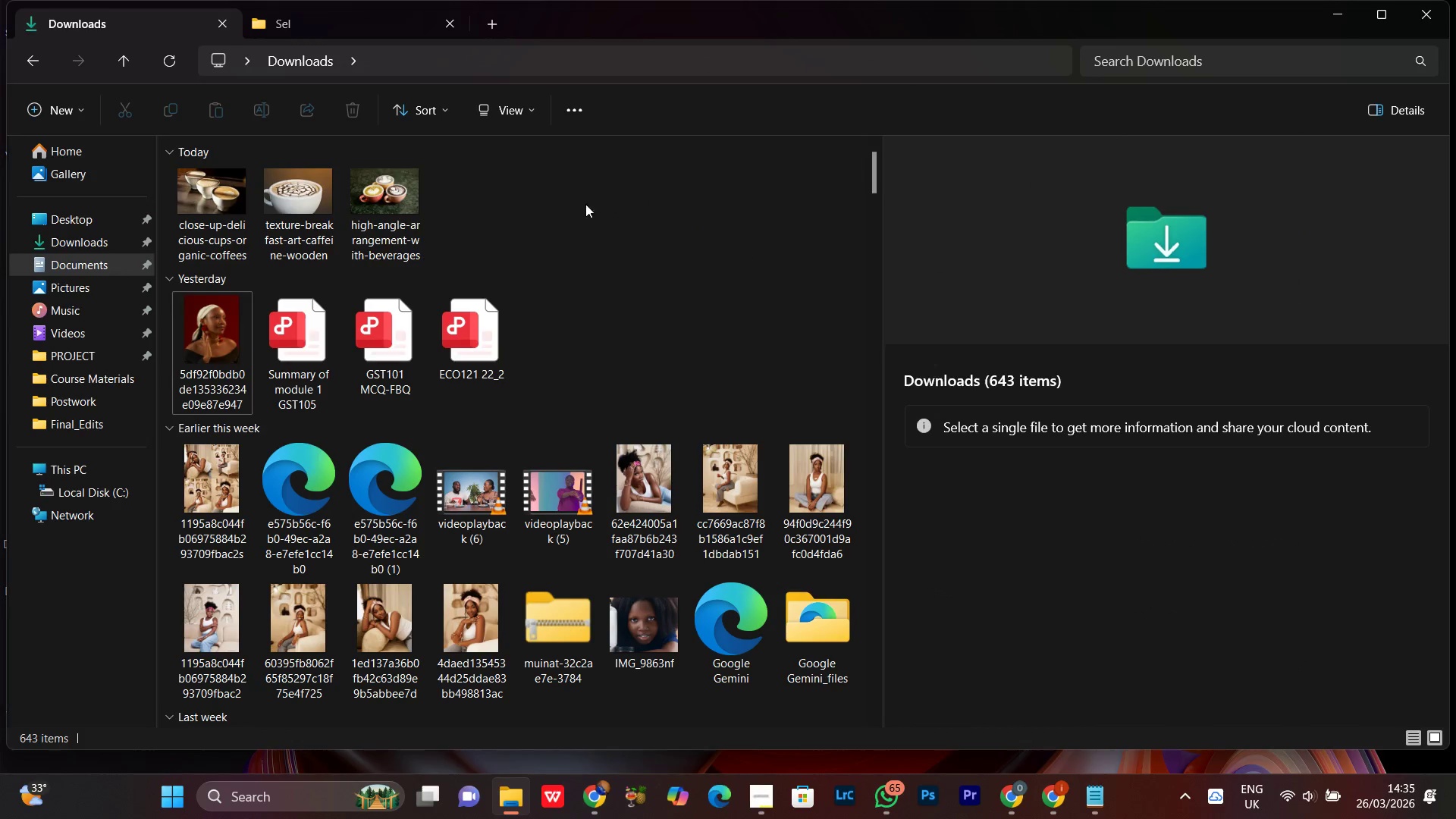 
left_click_drag(start_coordinate=[585, 204], to_coordinate=[190, 182])
 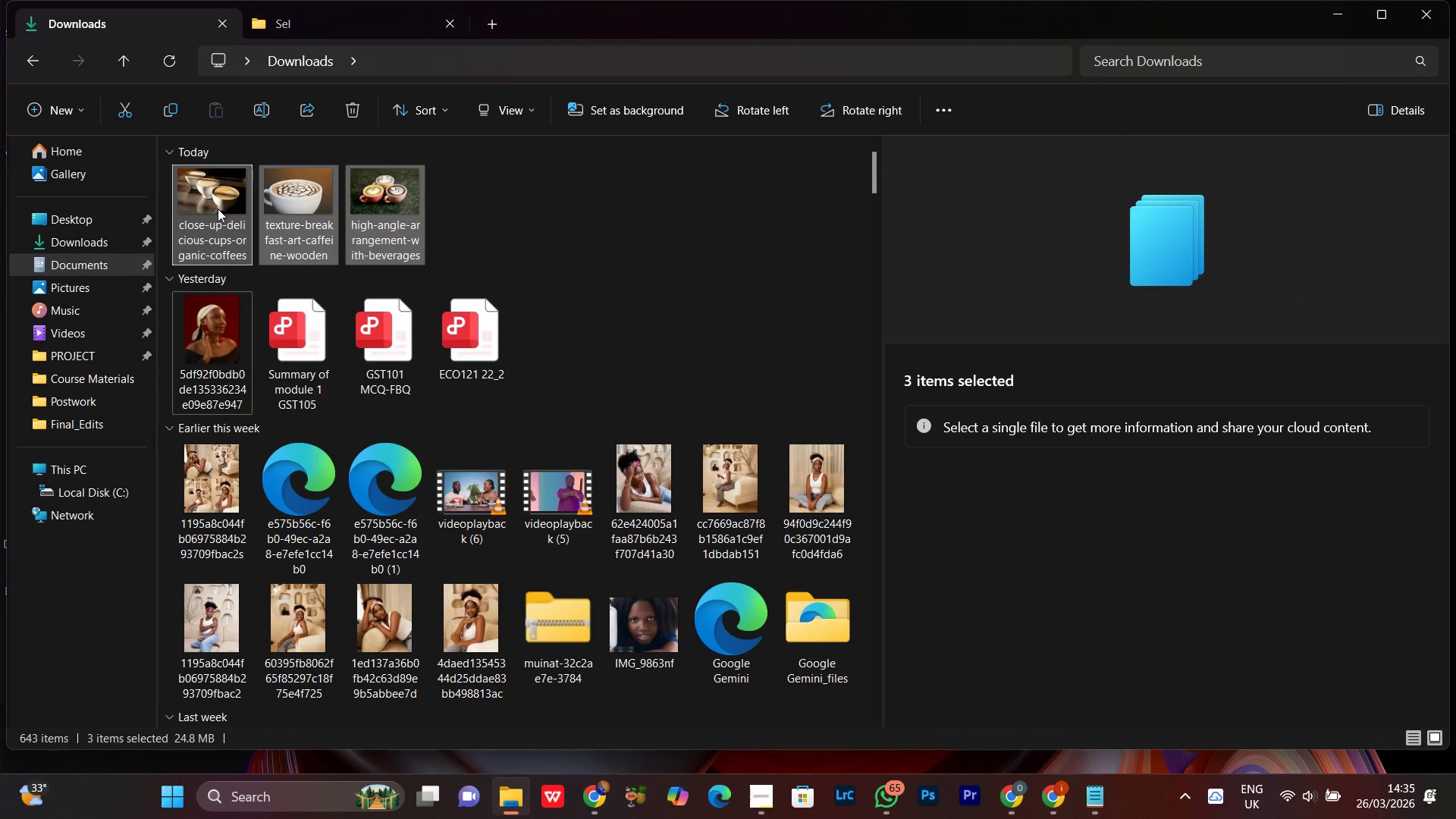 
right_click([215, 209])
 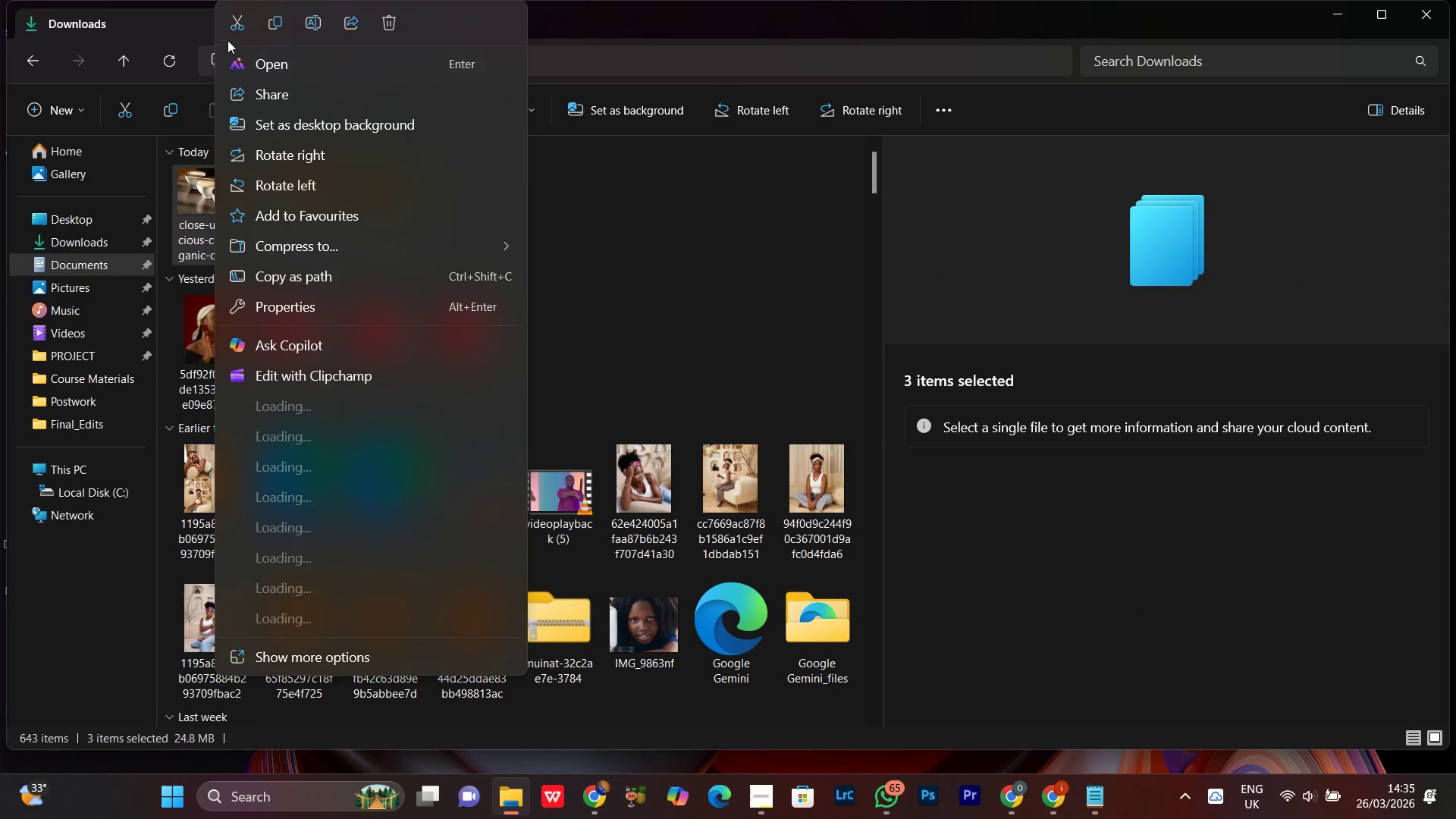 
left_click([240, 20])
 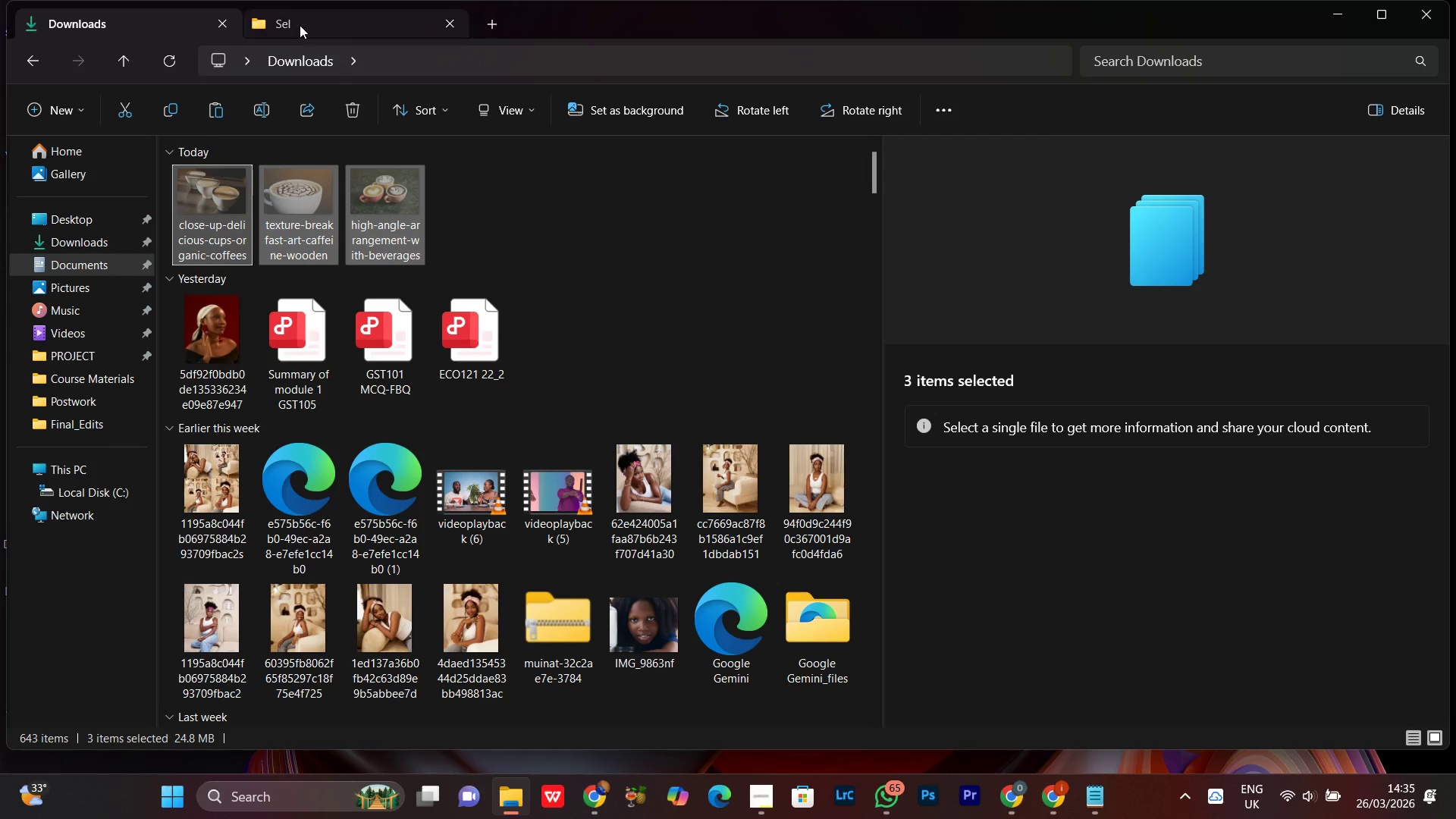 
left_click([300, 26])
 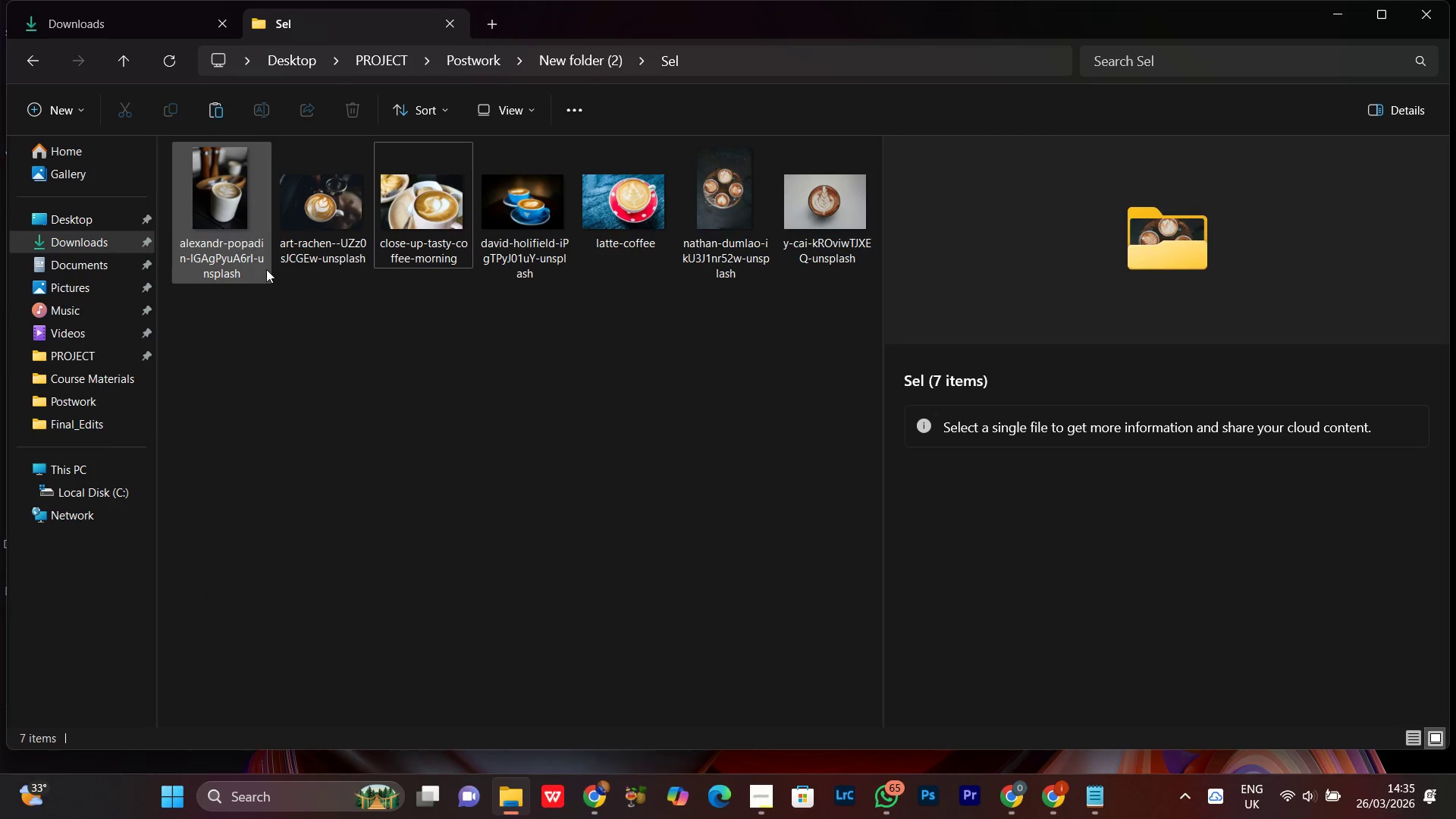 
left_click([424, 414])
 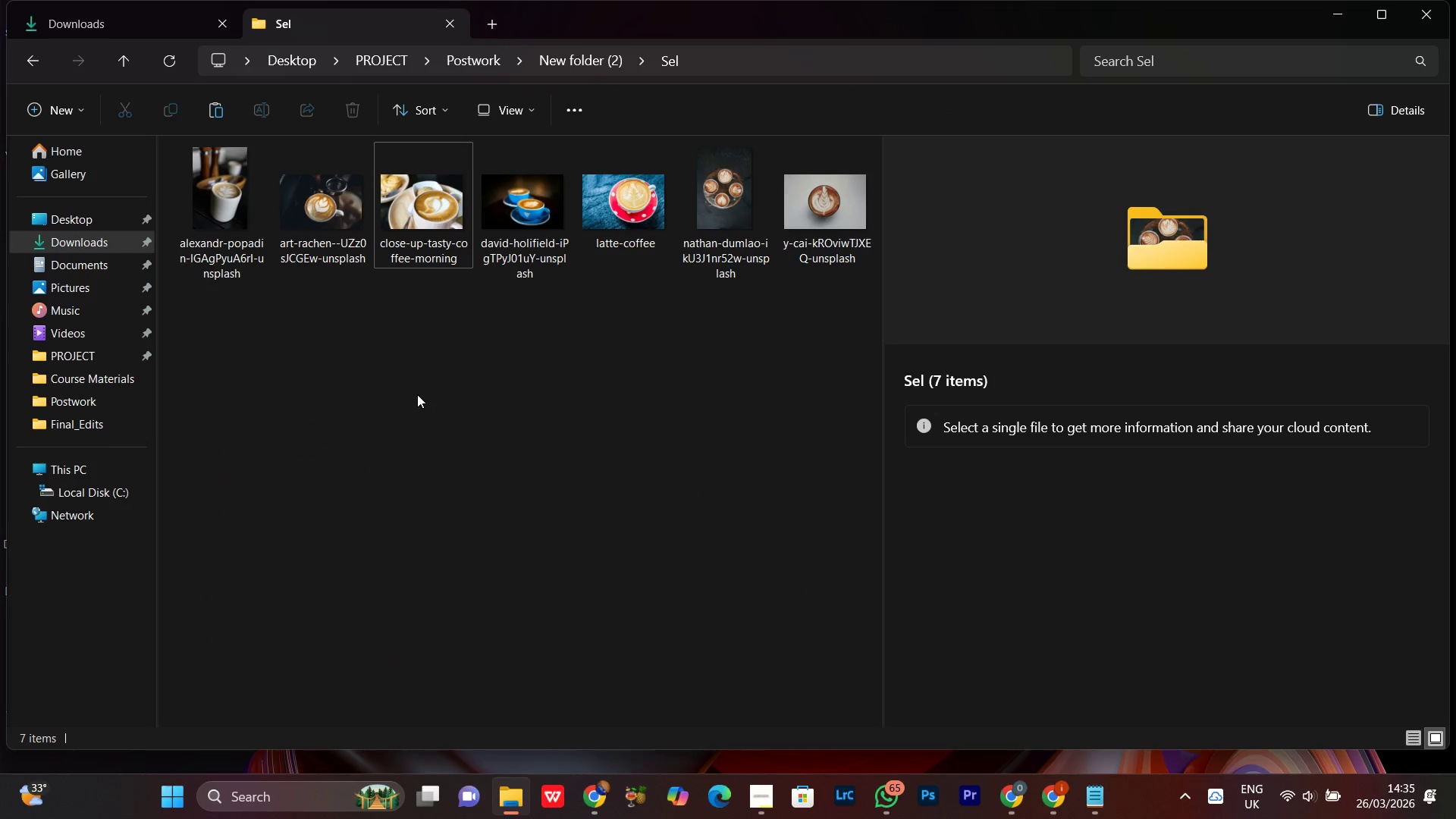 
right_click([417, 394])
 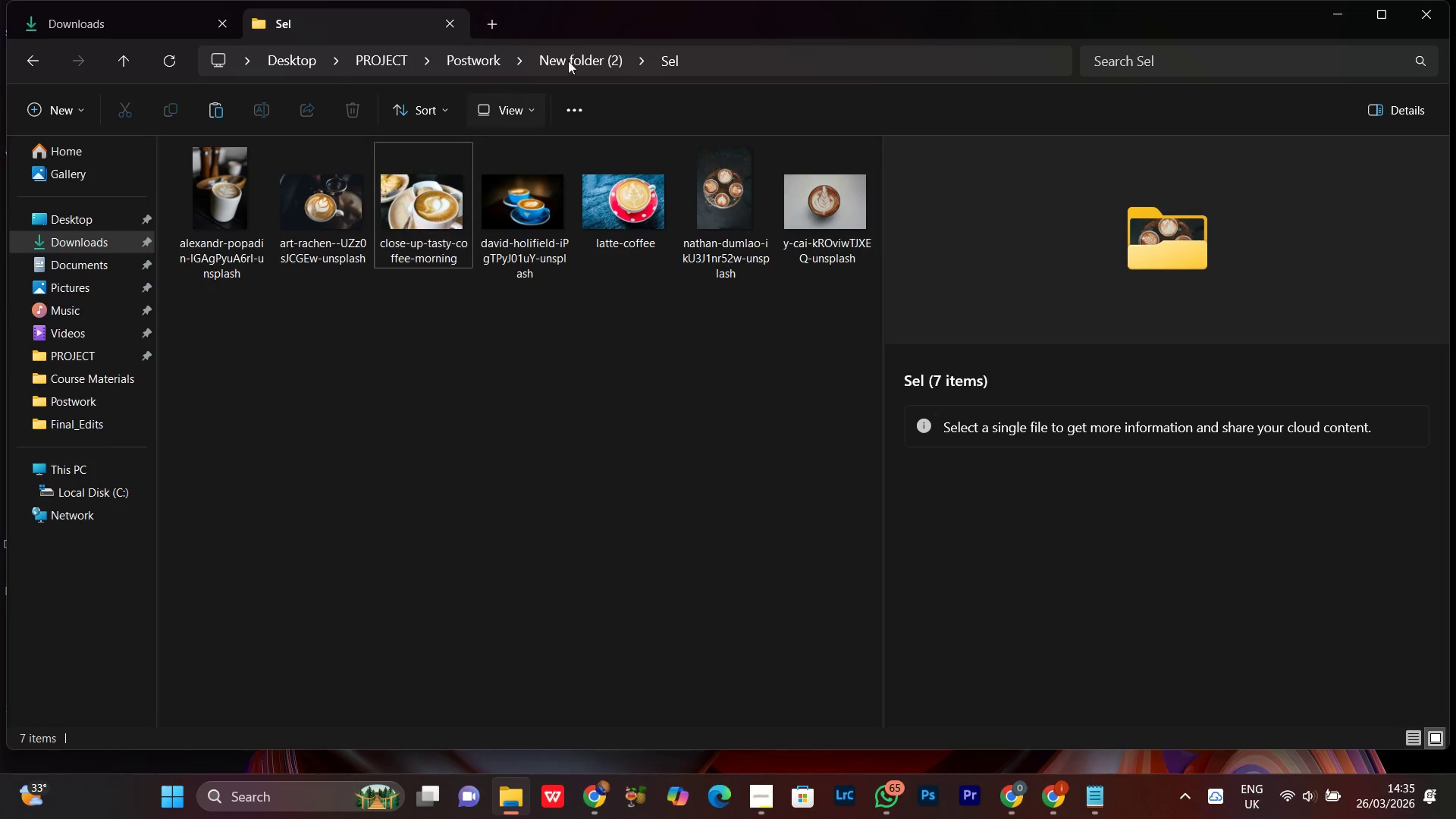 
left_click([592, 57])
 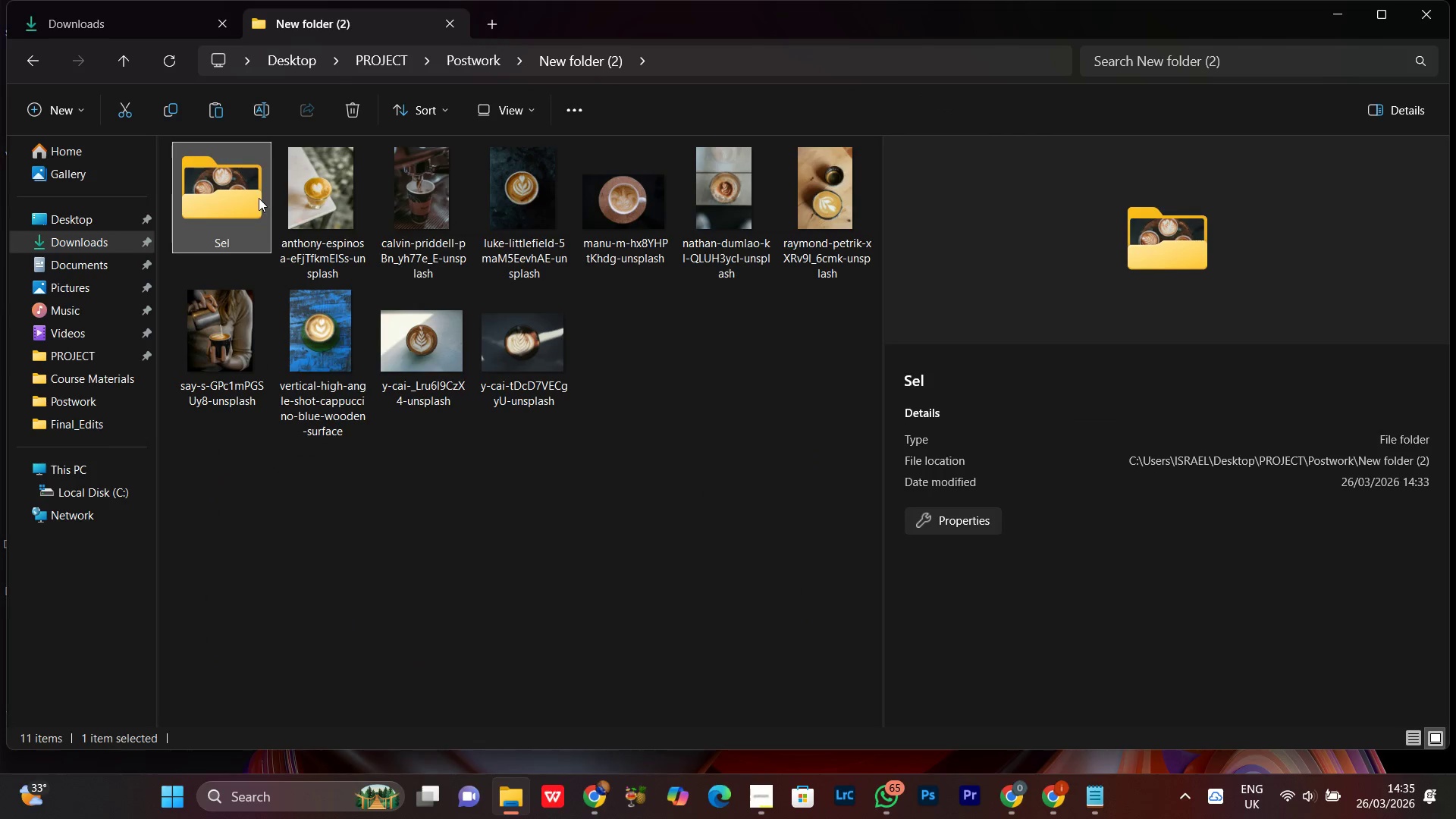 
double_click([236, 191])
 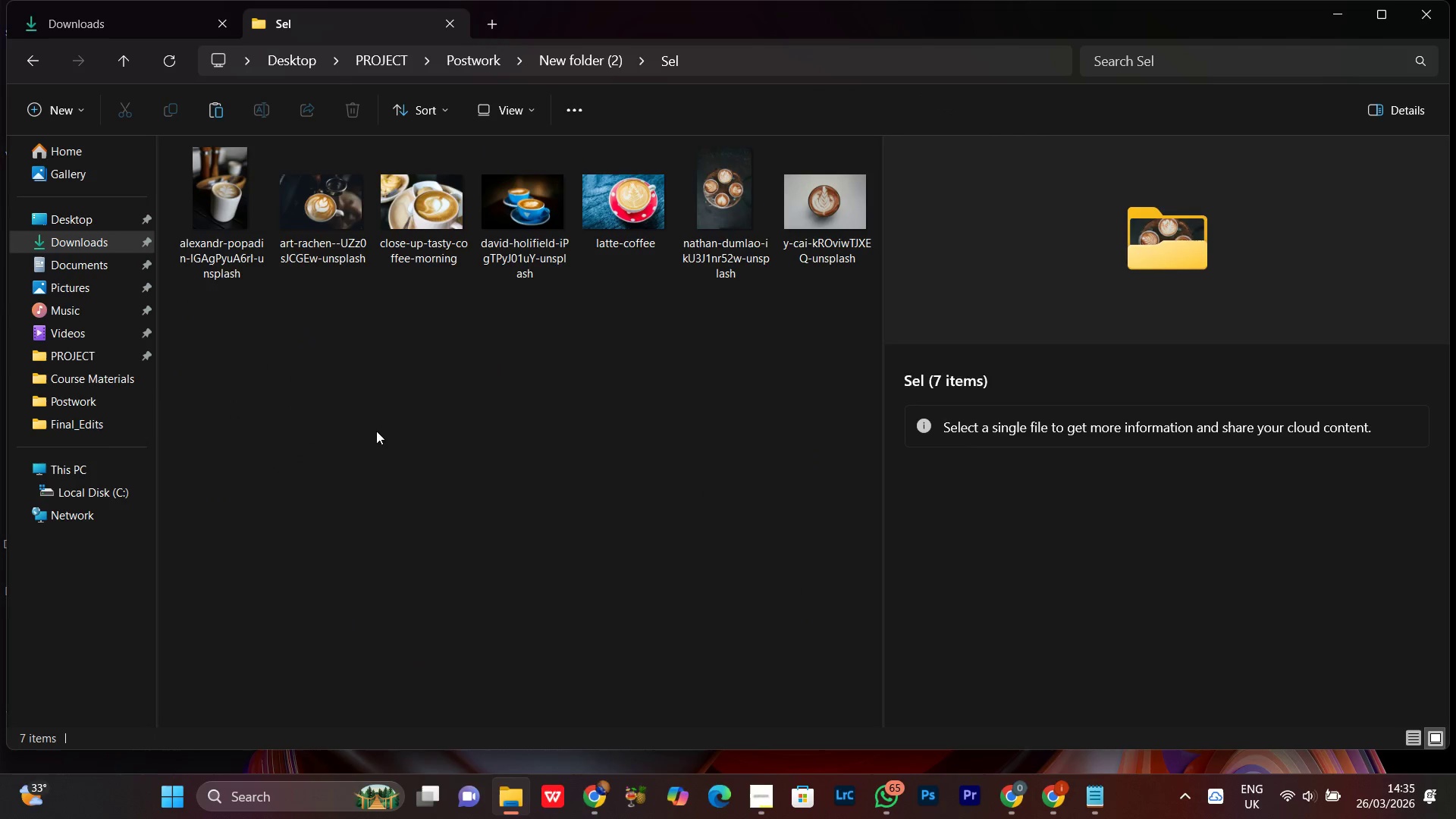 
left_click([366, 413])
 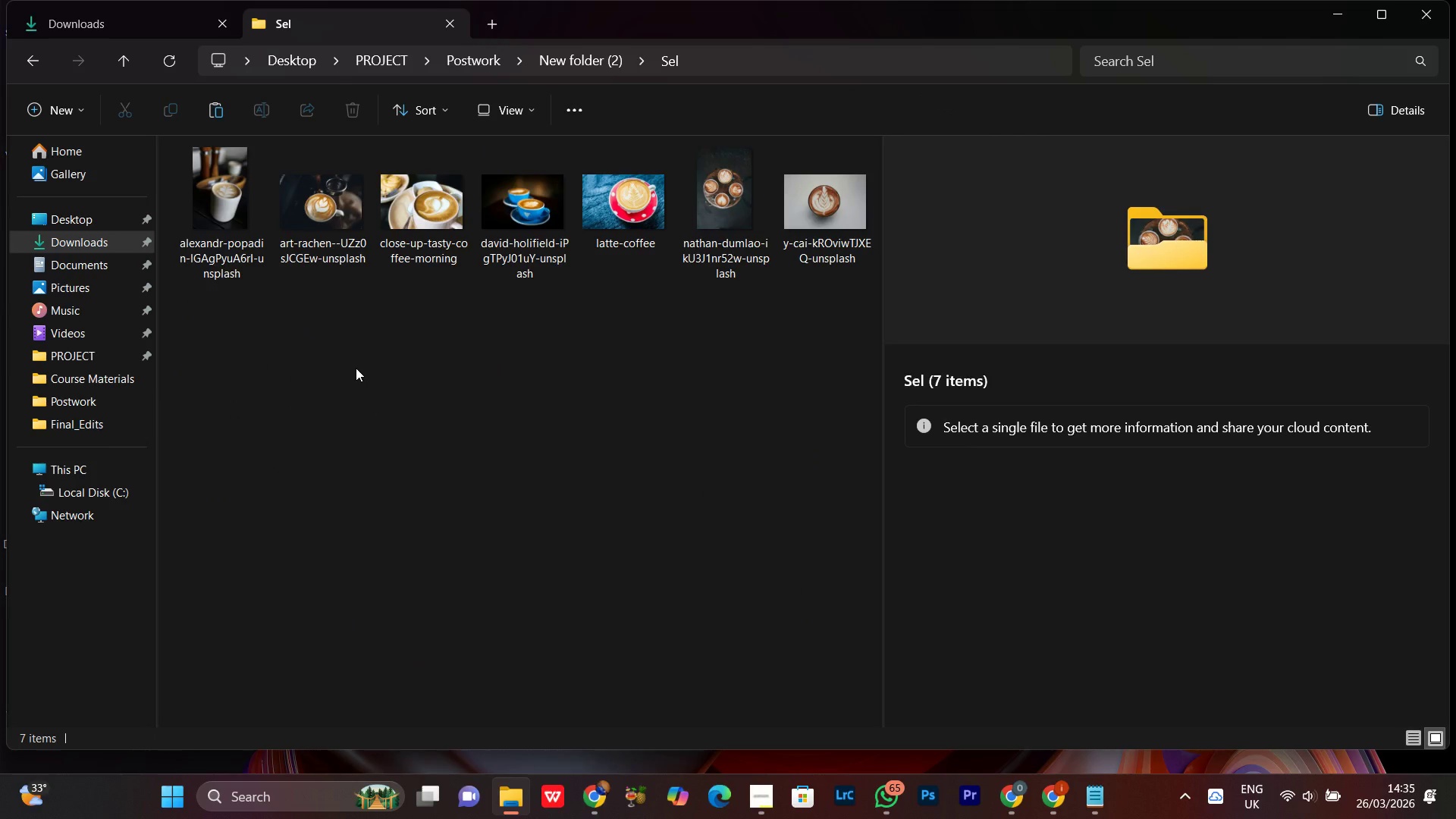 
right_click([356, 368])
 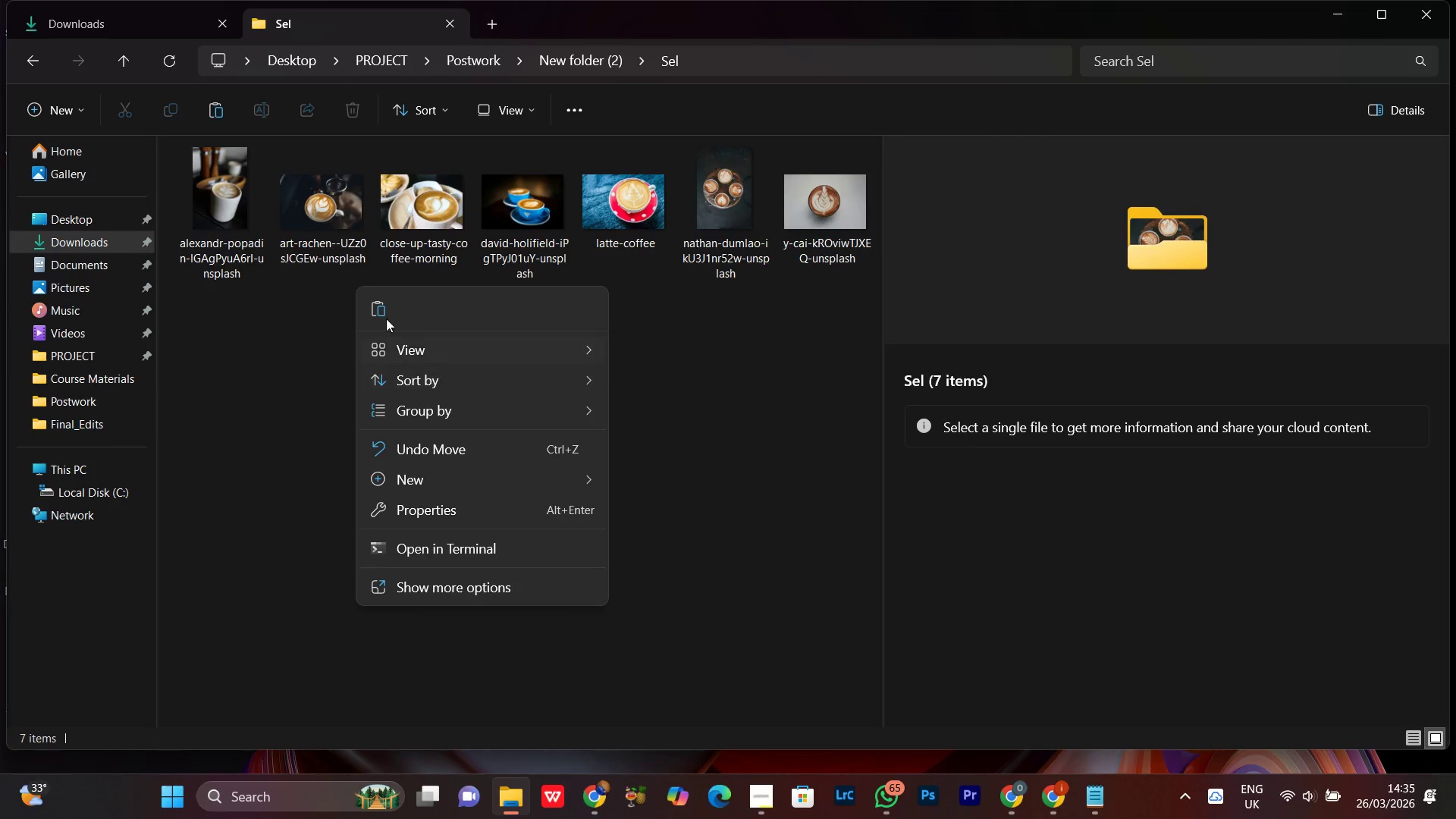 
left_click([377, 310])
 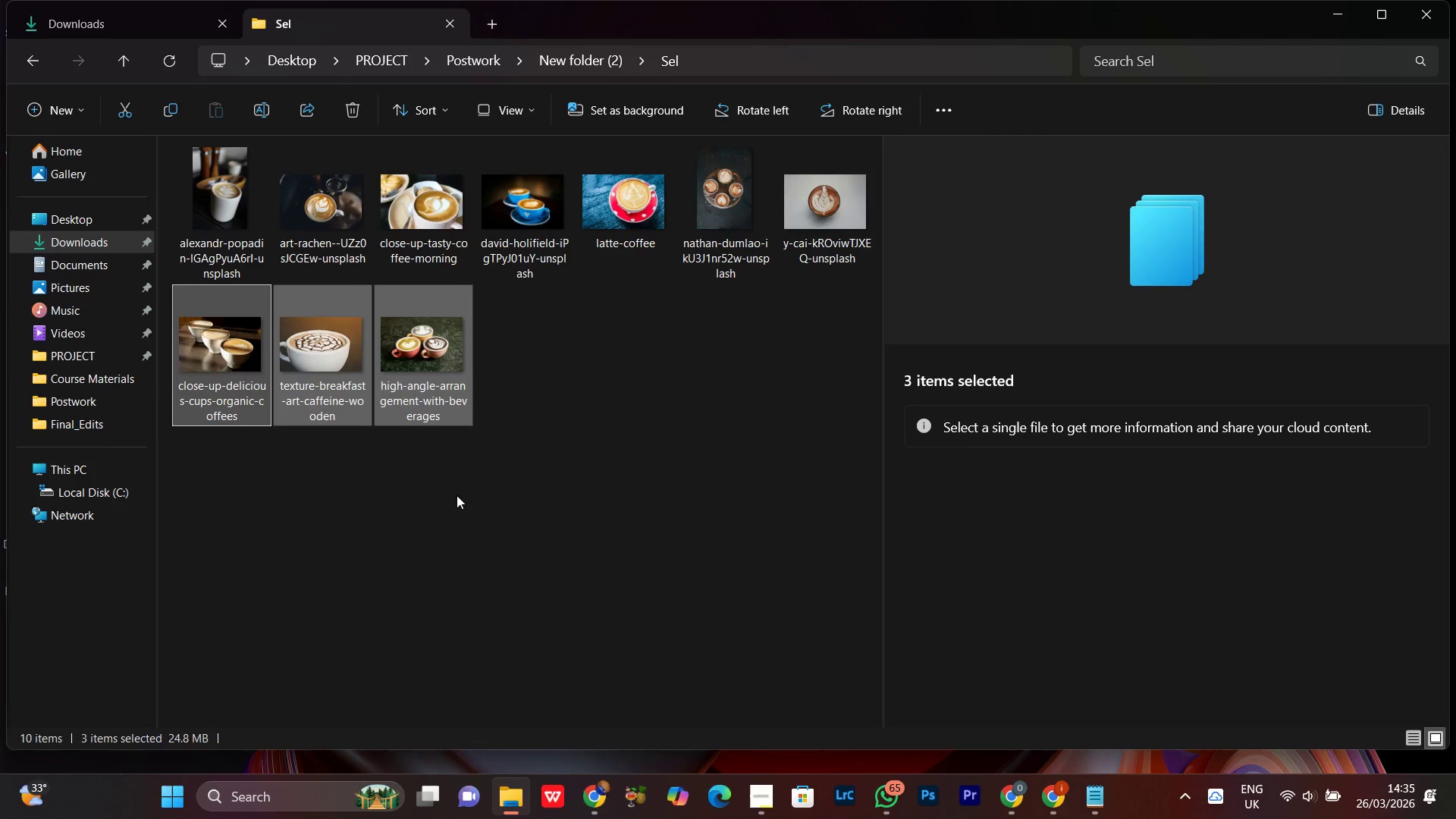 
left_click([457, 535])
 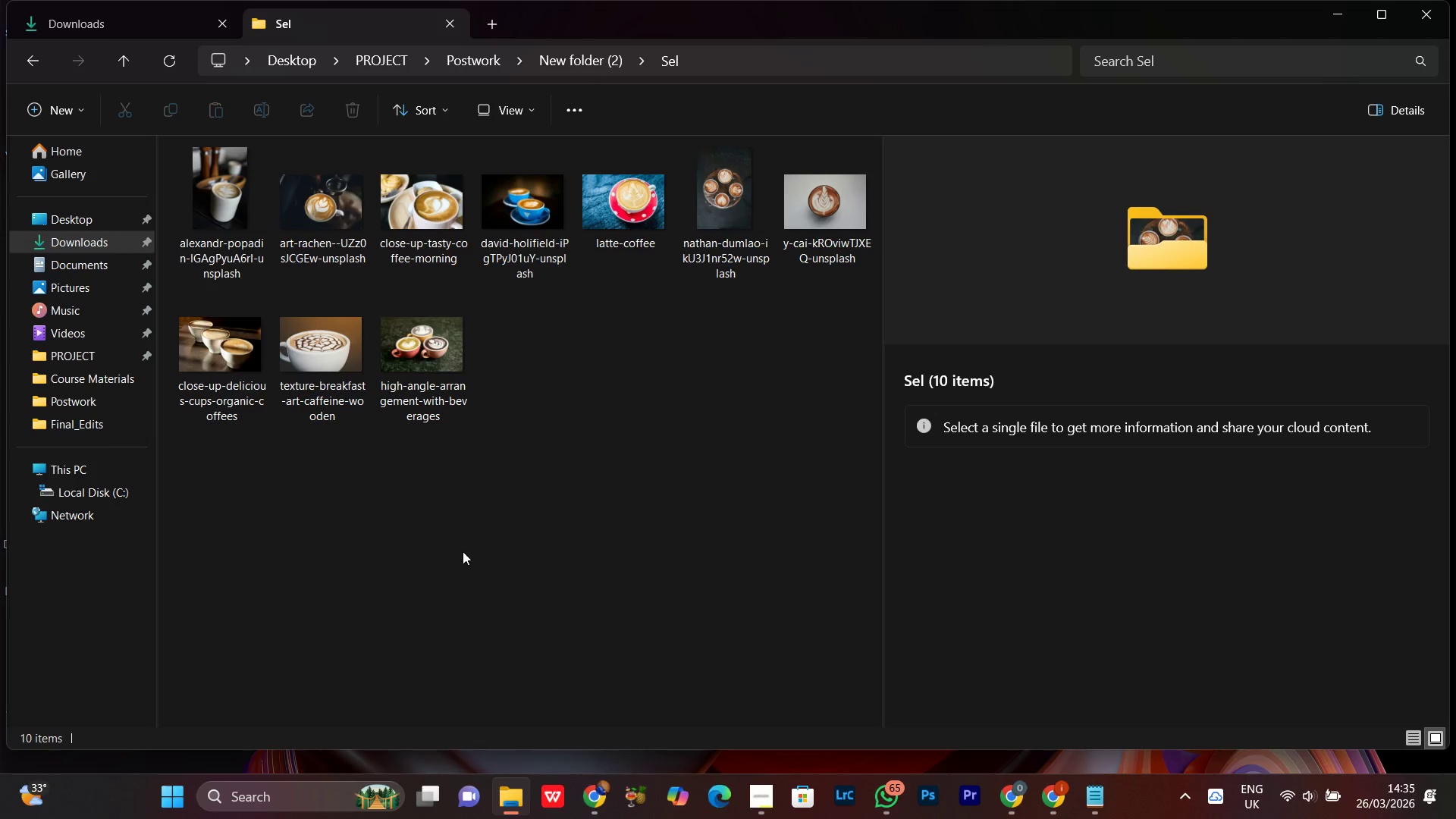 
left_click([463, 551])
 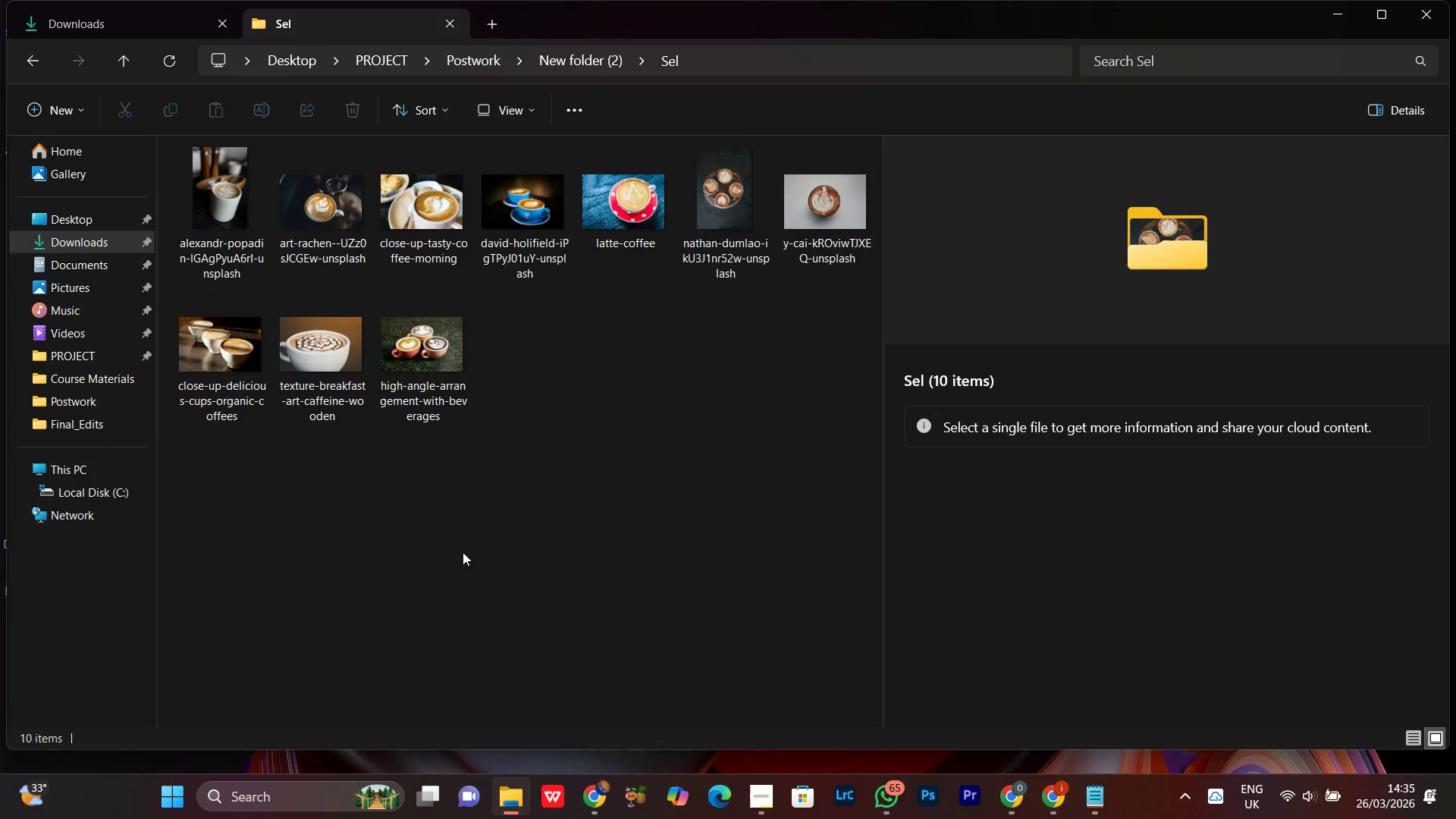 
left_click([466, 553])
 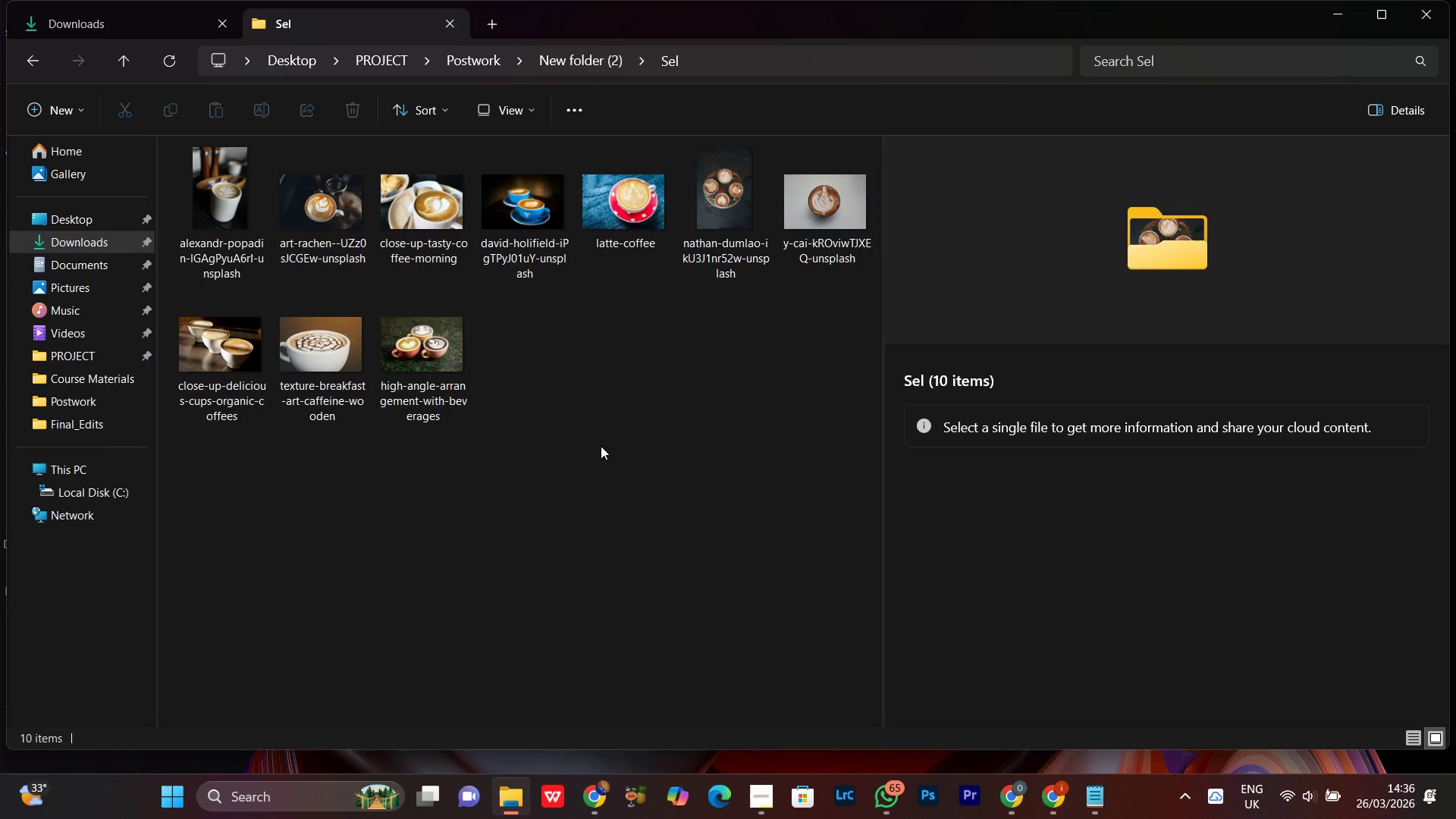 
left_click([604, 449])
 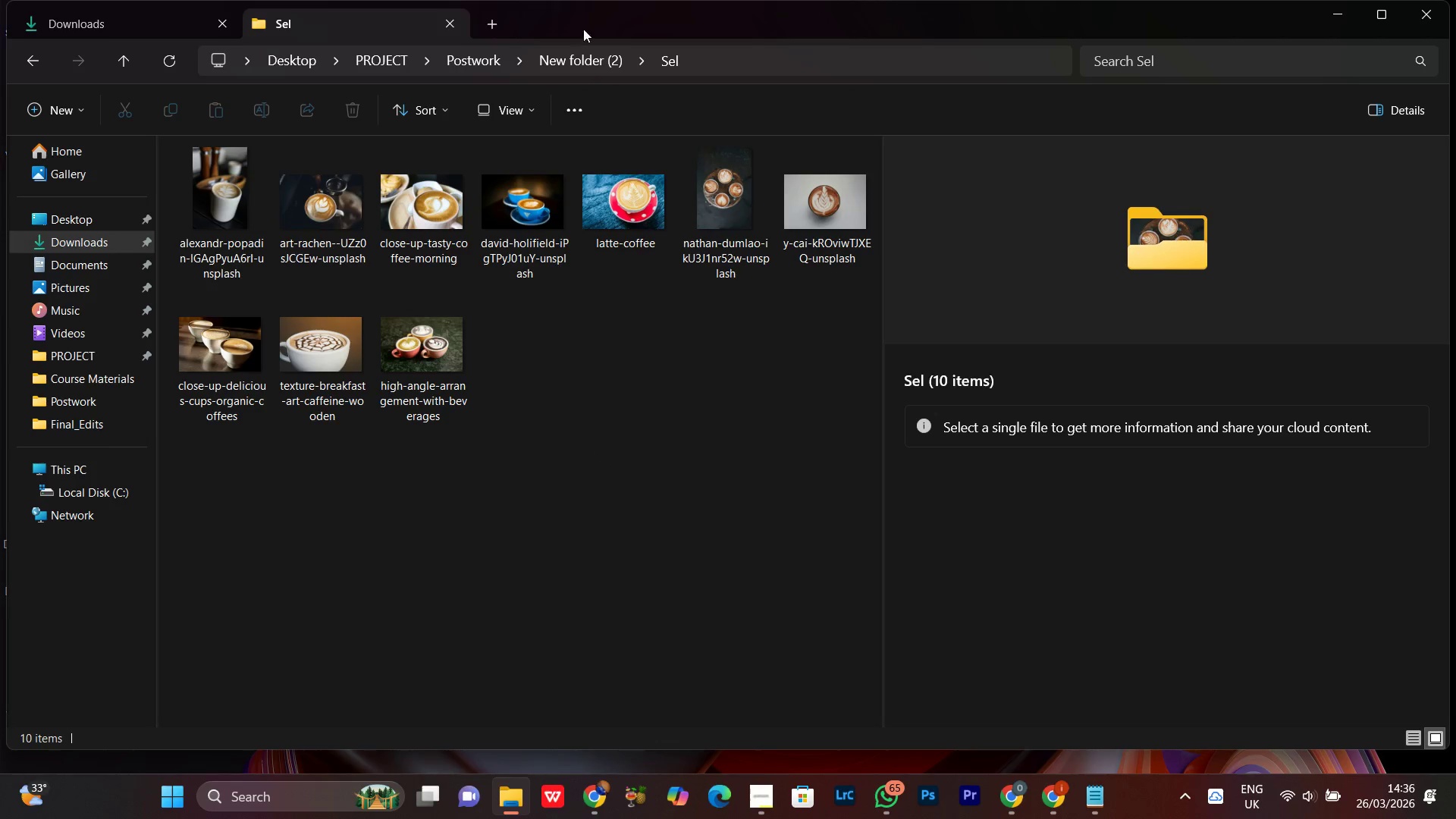 
left_click([584, 62])
 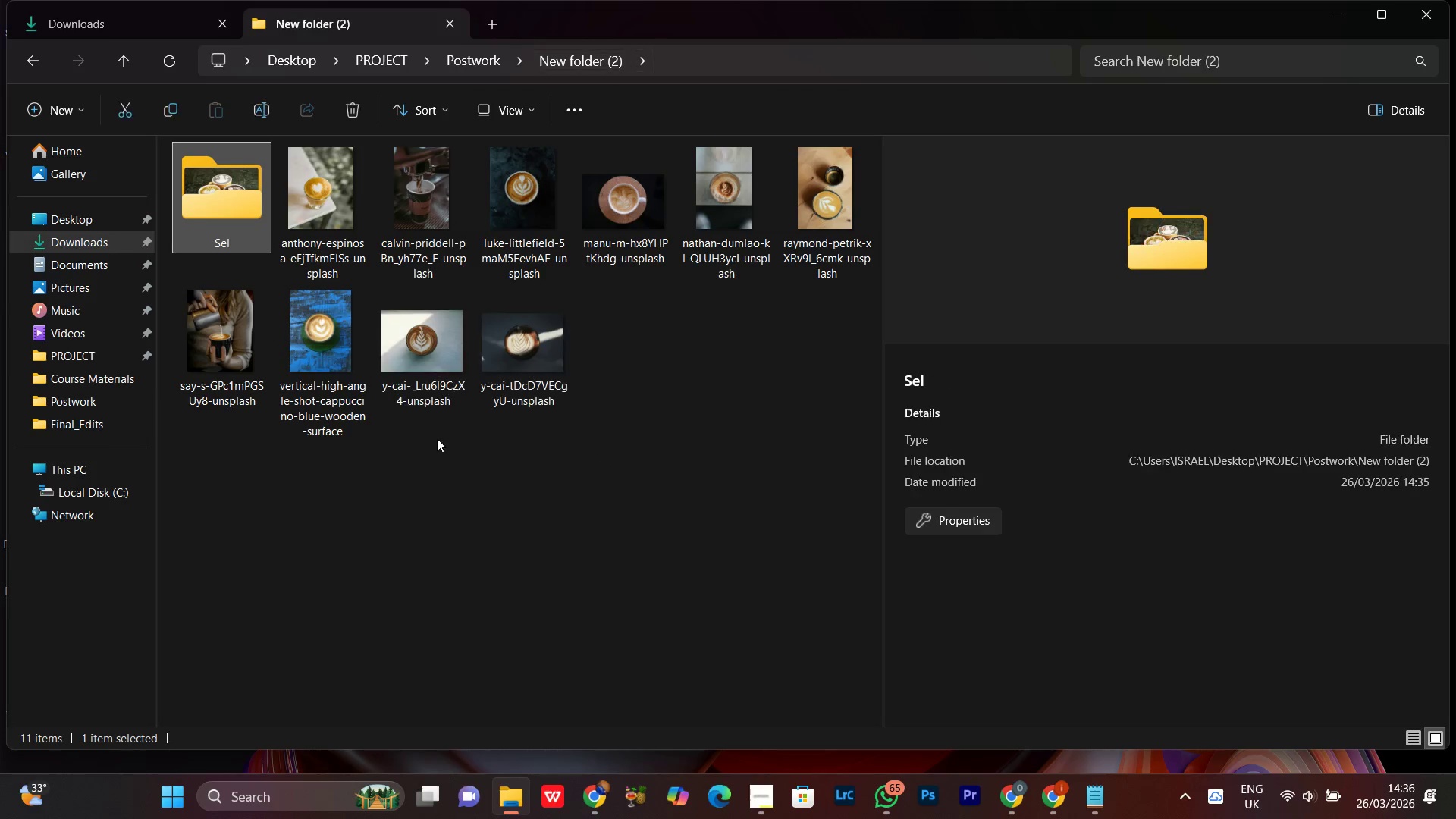 
left_click([422, 467])
 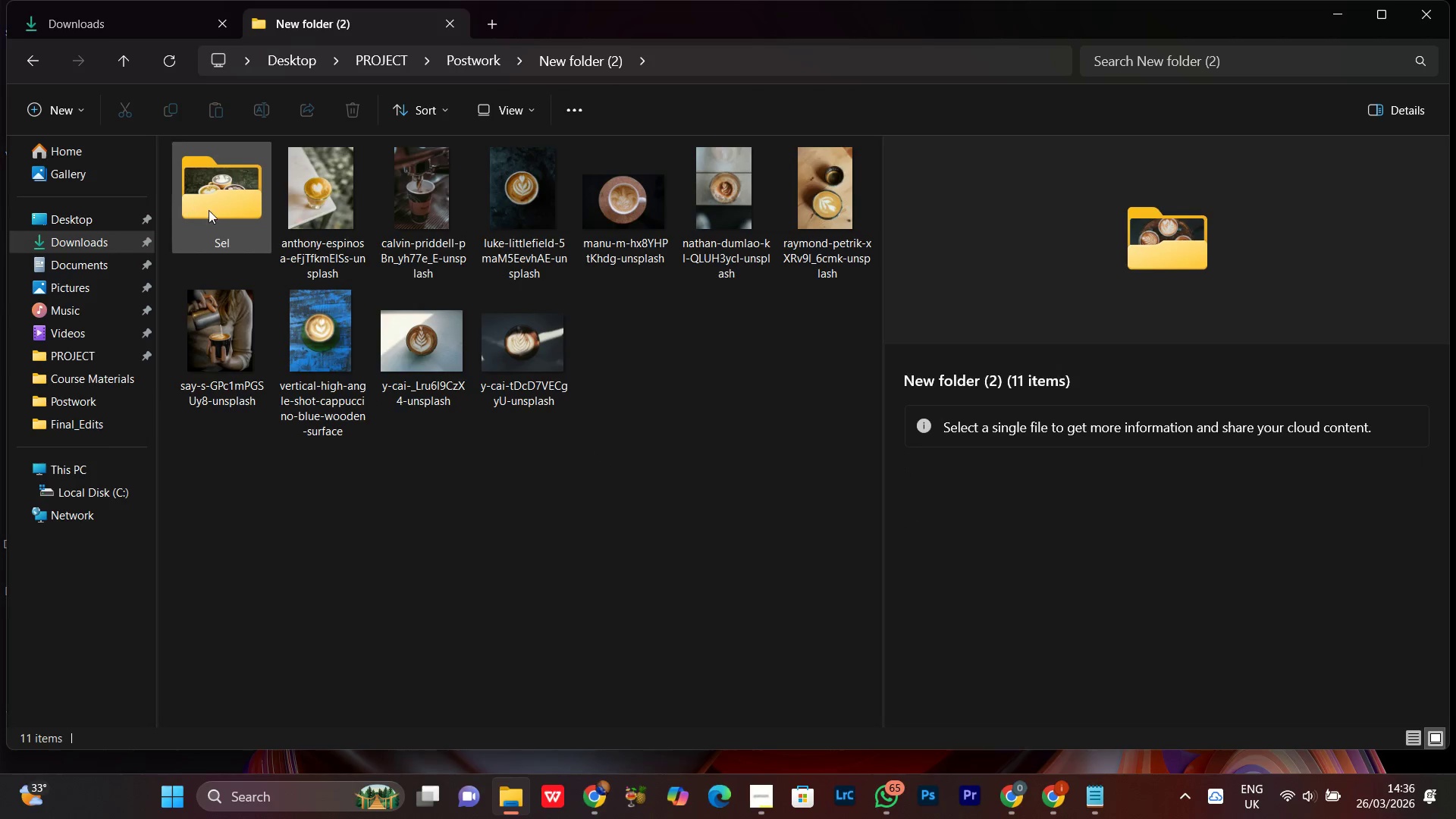 
double_click([209, 210])
 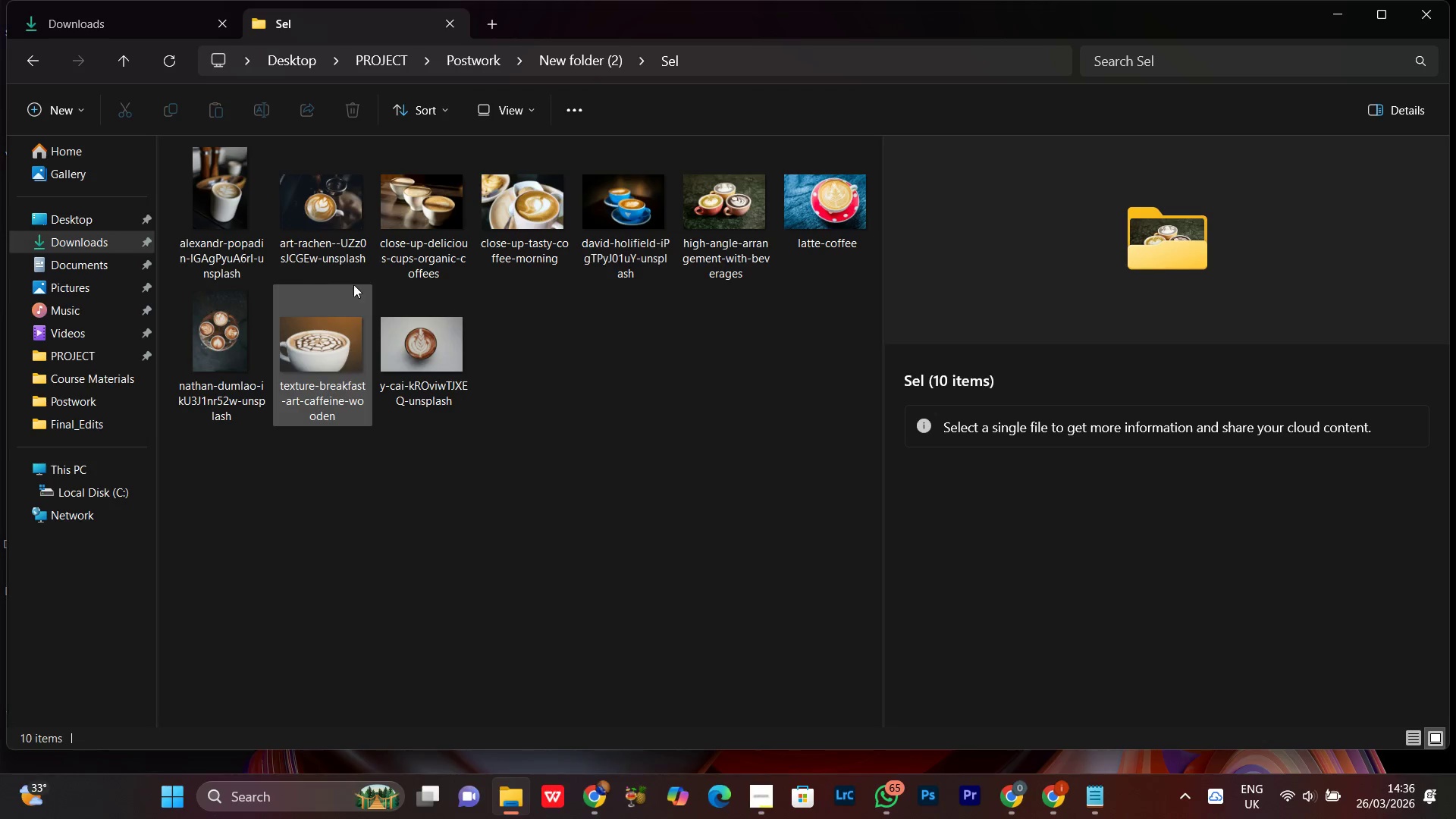 
left_click([244, 237])
 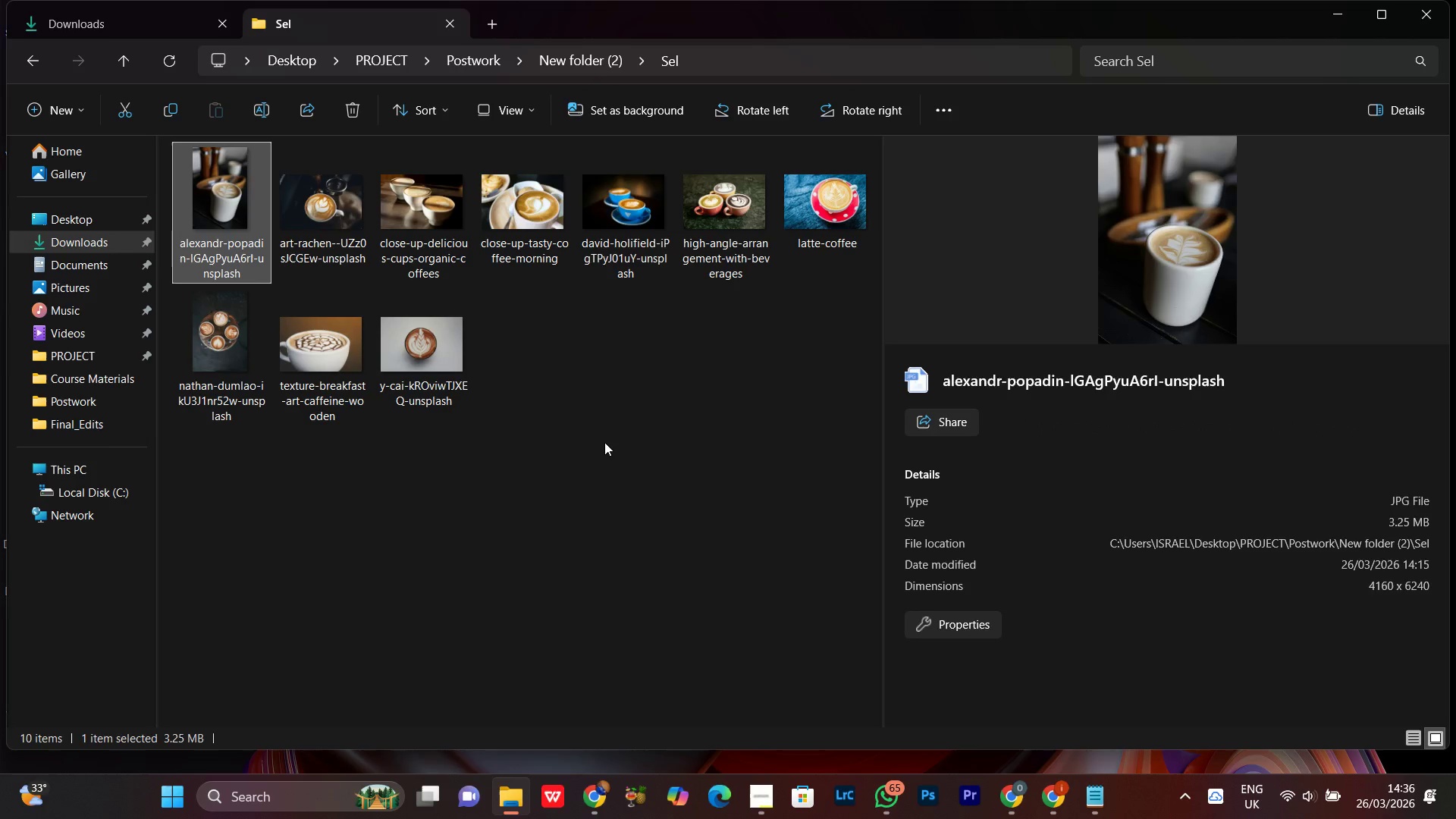 
left_click([604, 442])
 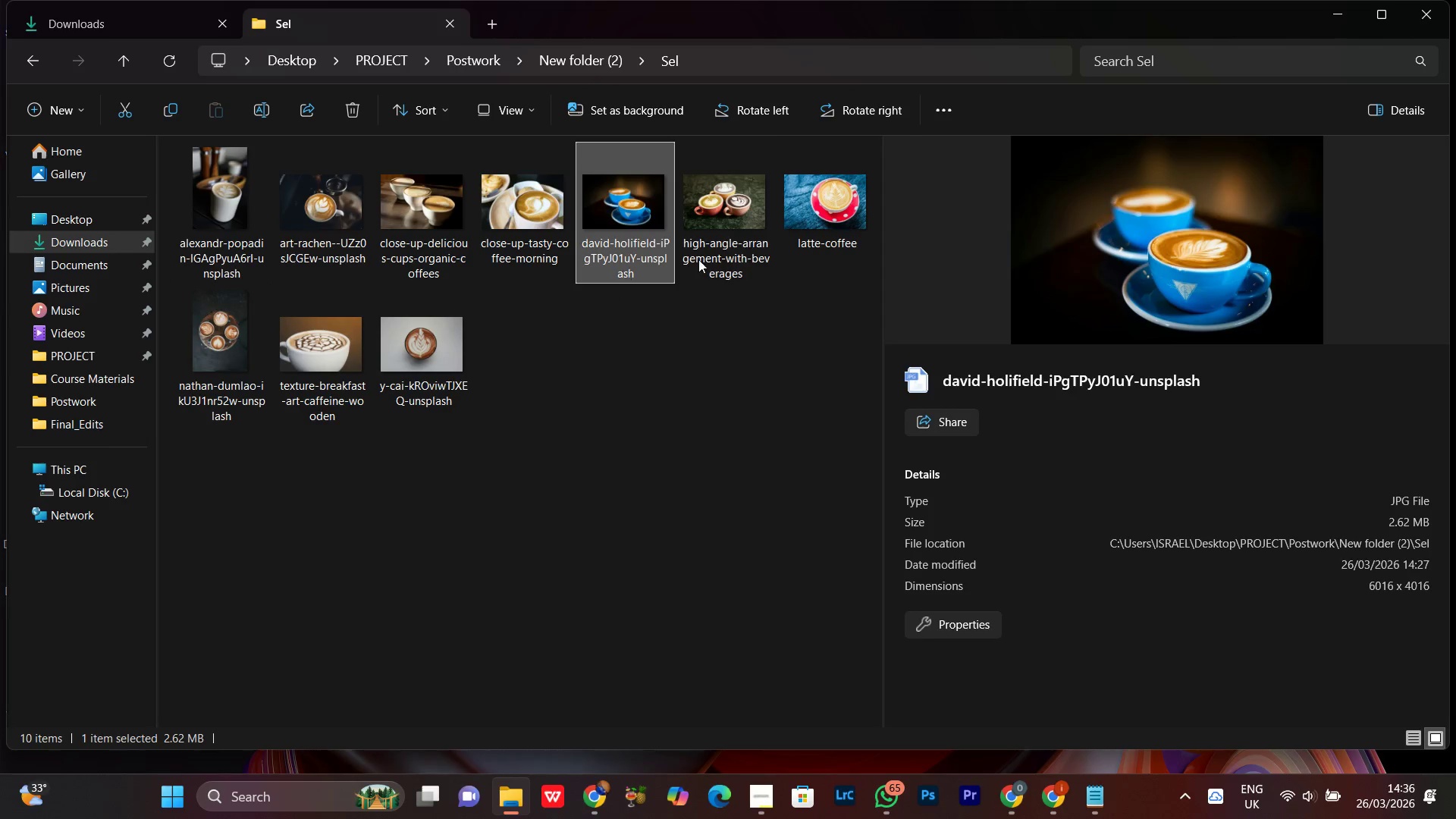 
double_click([708, 243])
 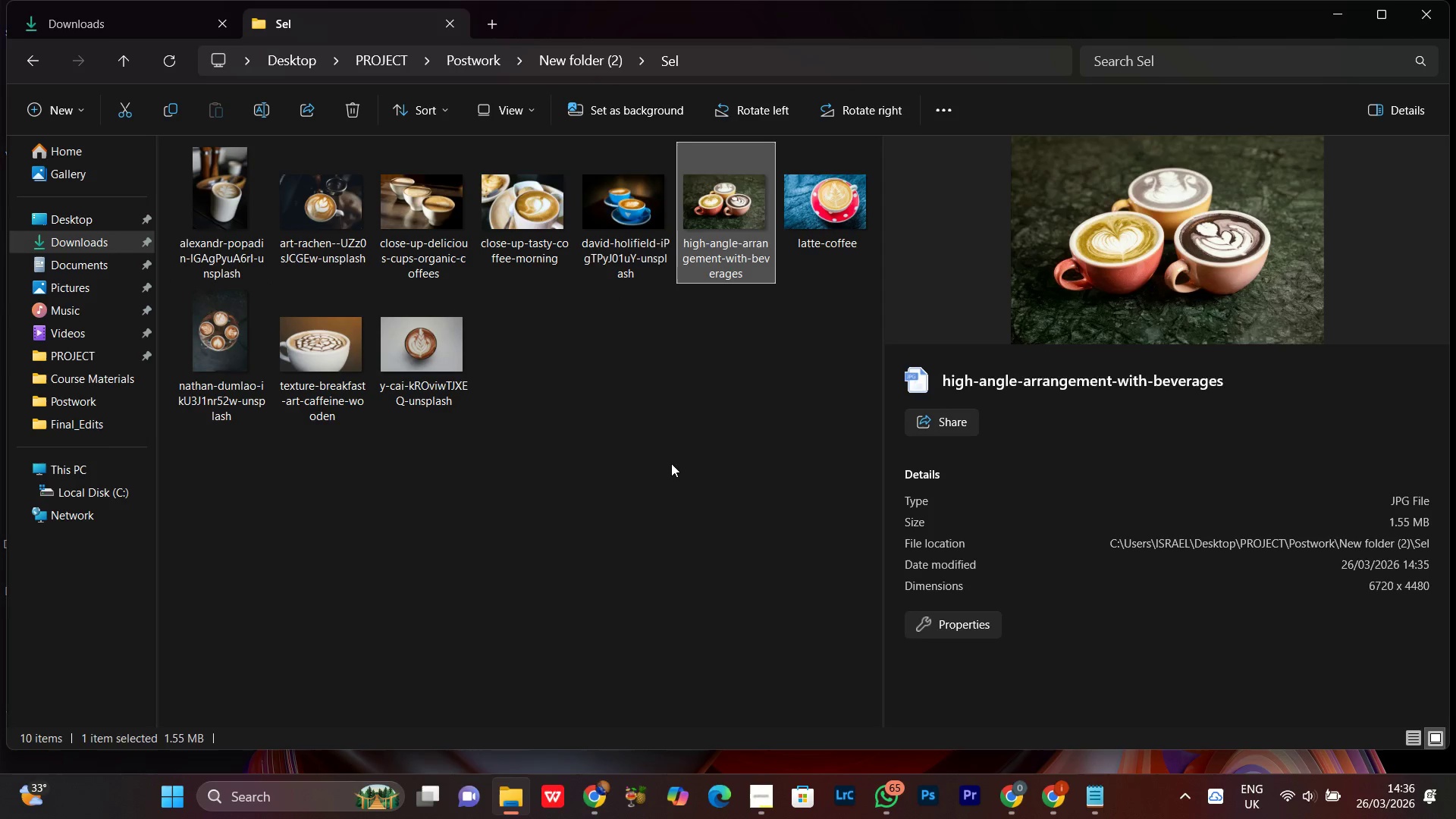 
left_click([669, 466])
 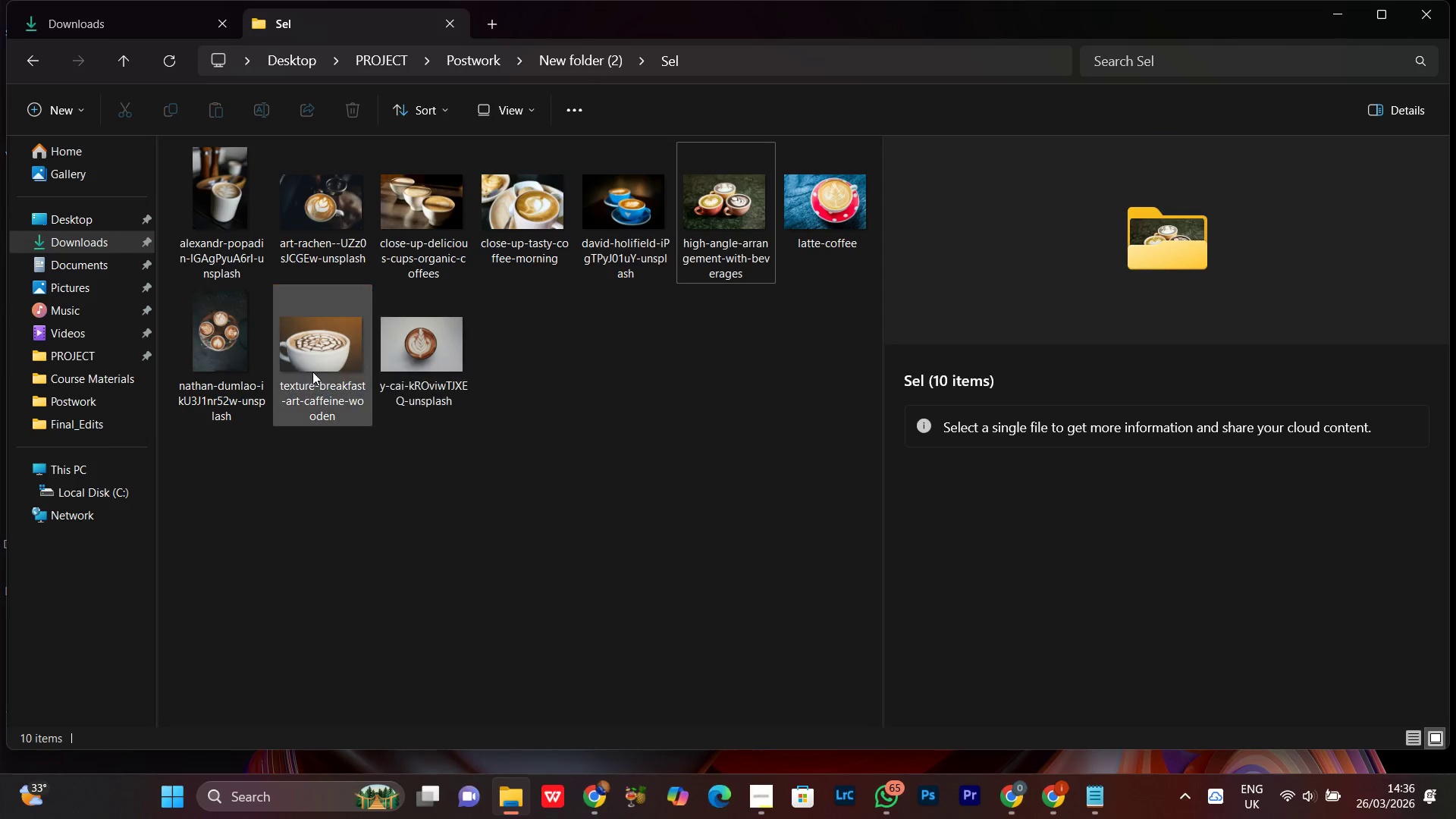 
left_click([315, 363])
 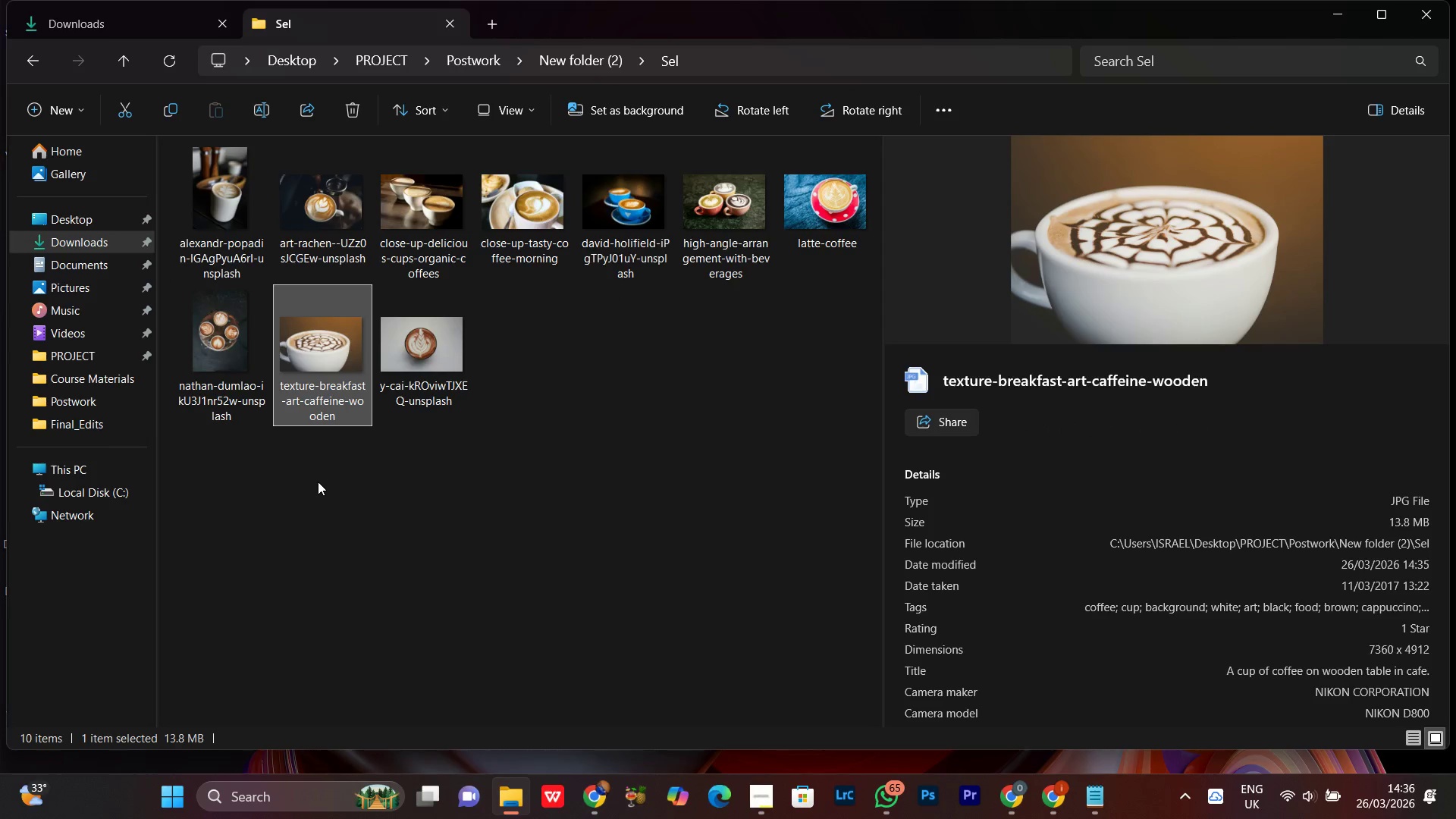 
left_click([324, 502])
 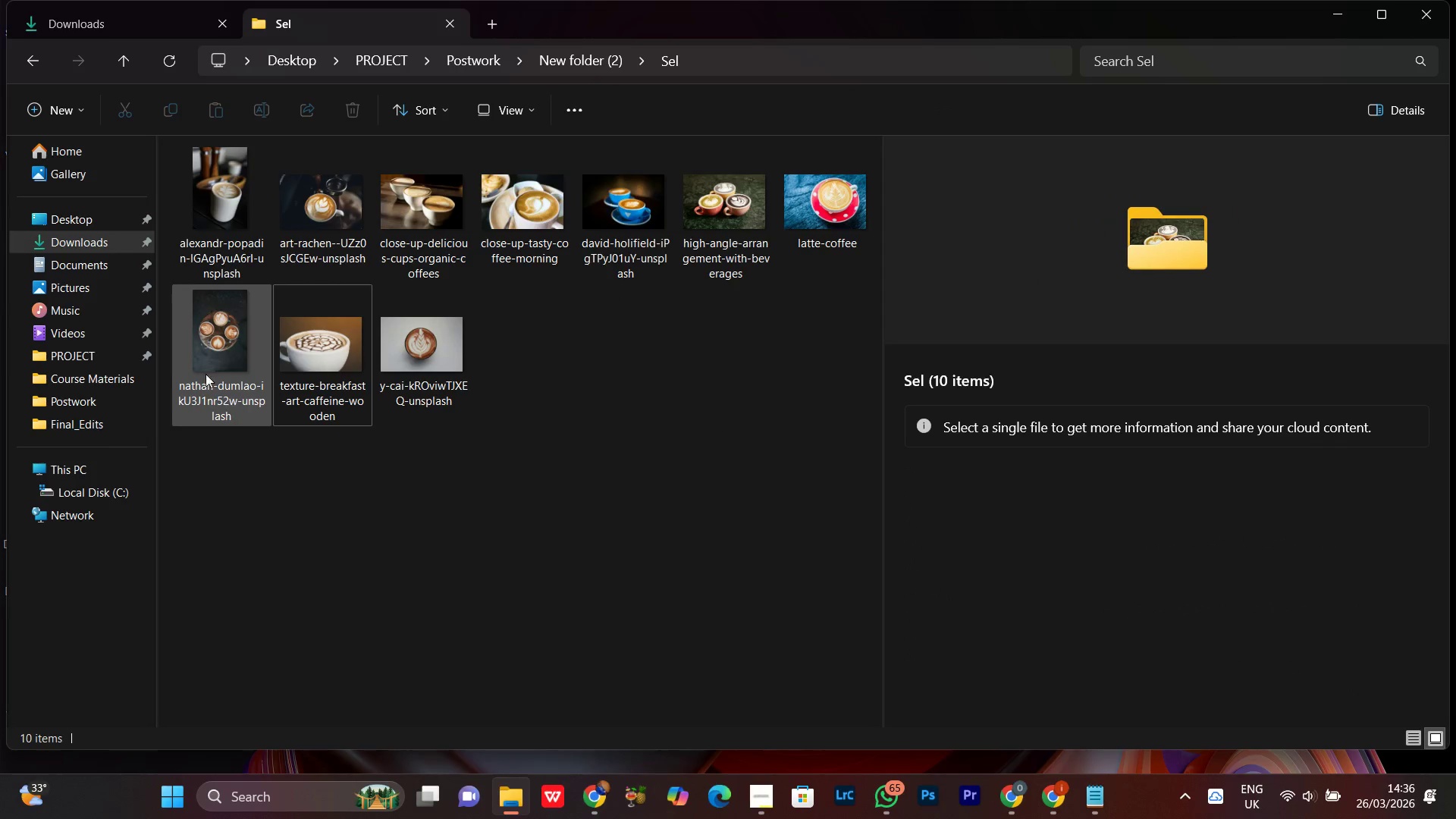 
left_click([204, 371])
 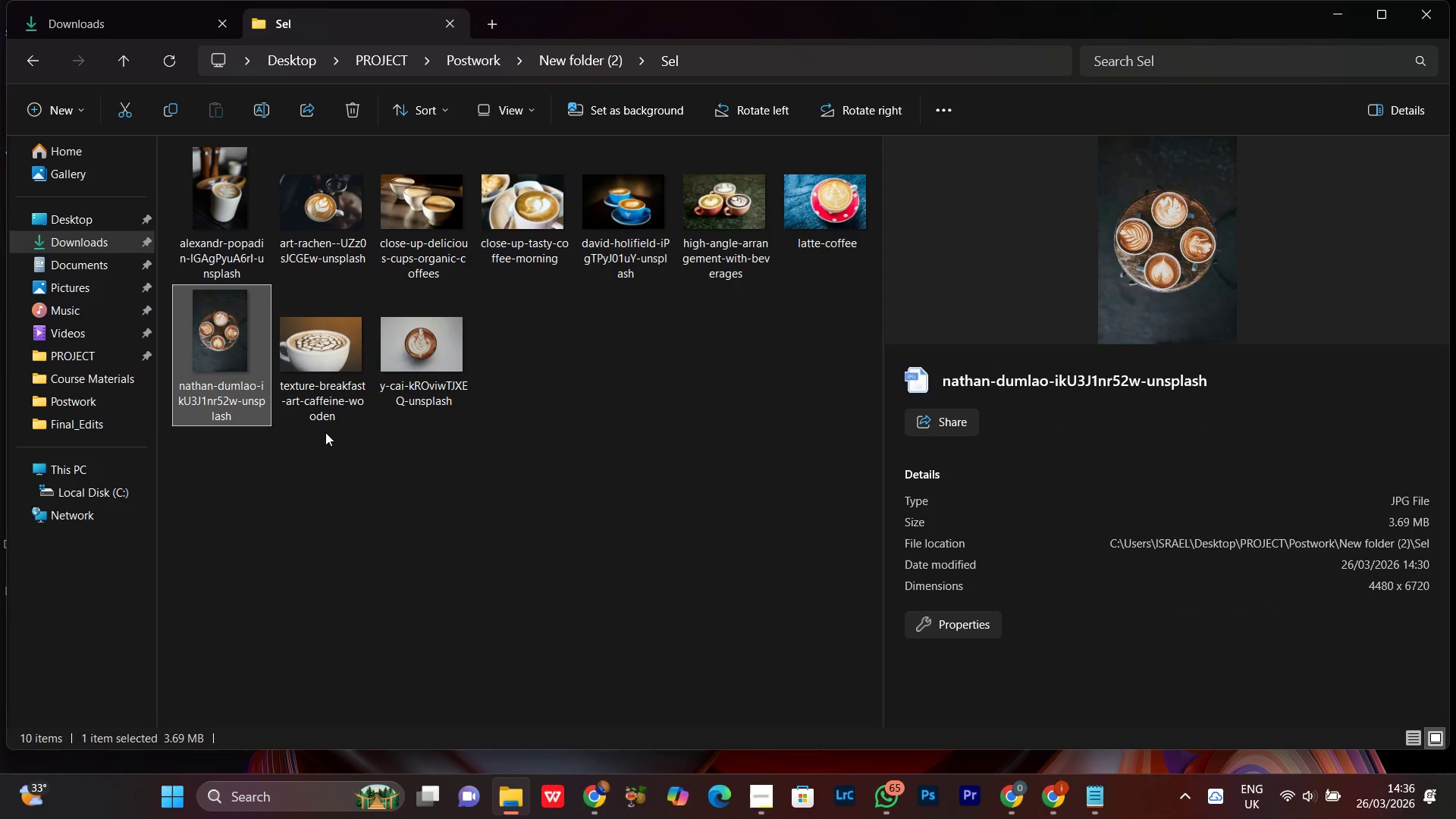 
left_click([531, 502])
 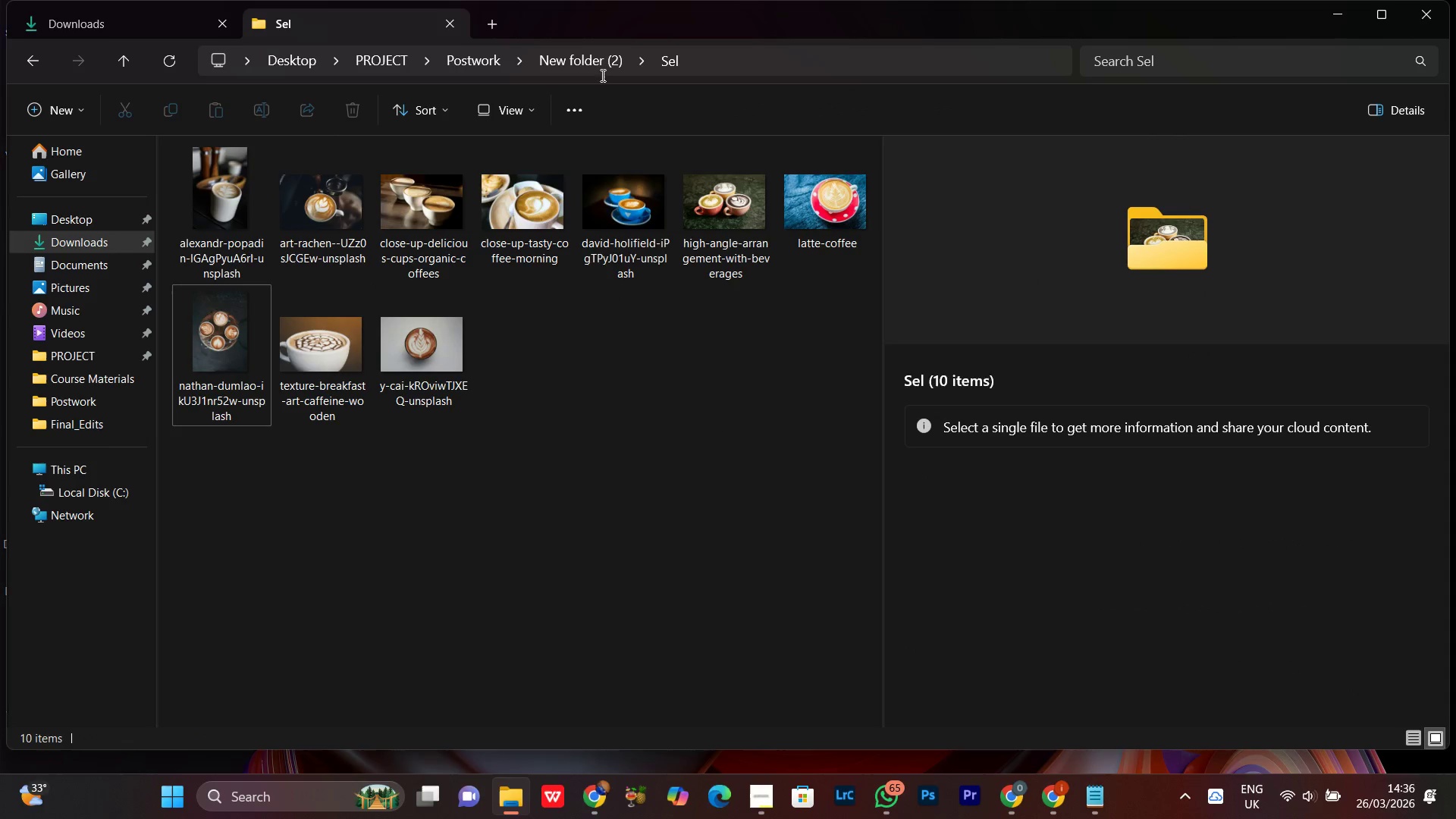 
left_click([599, 70])
 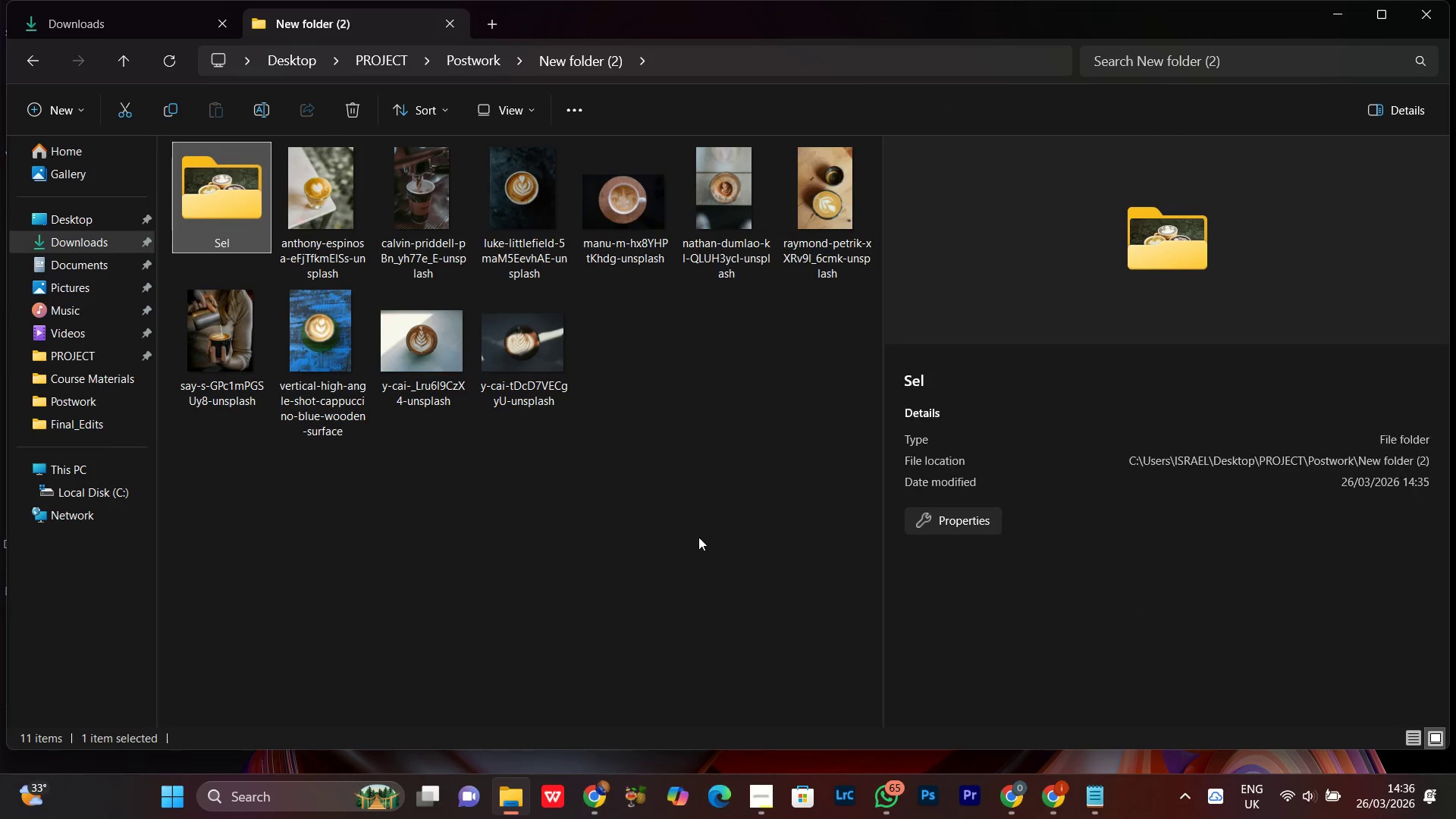 
left_click([697, 536])
 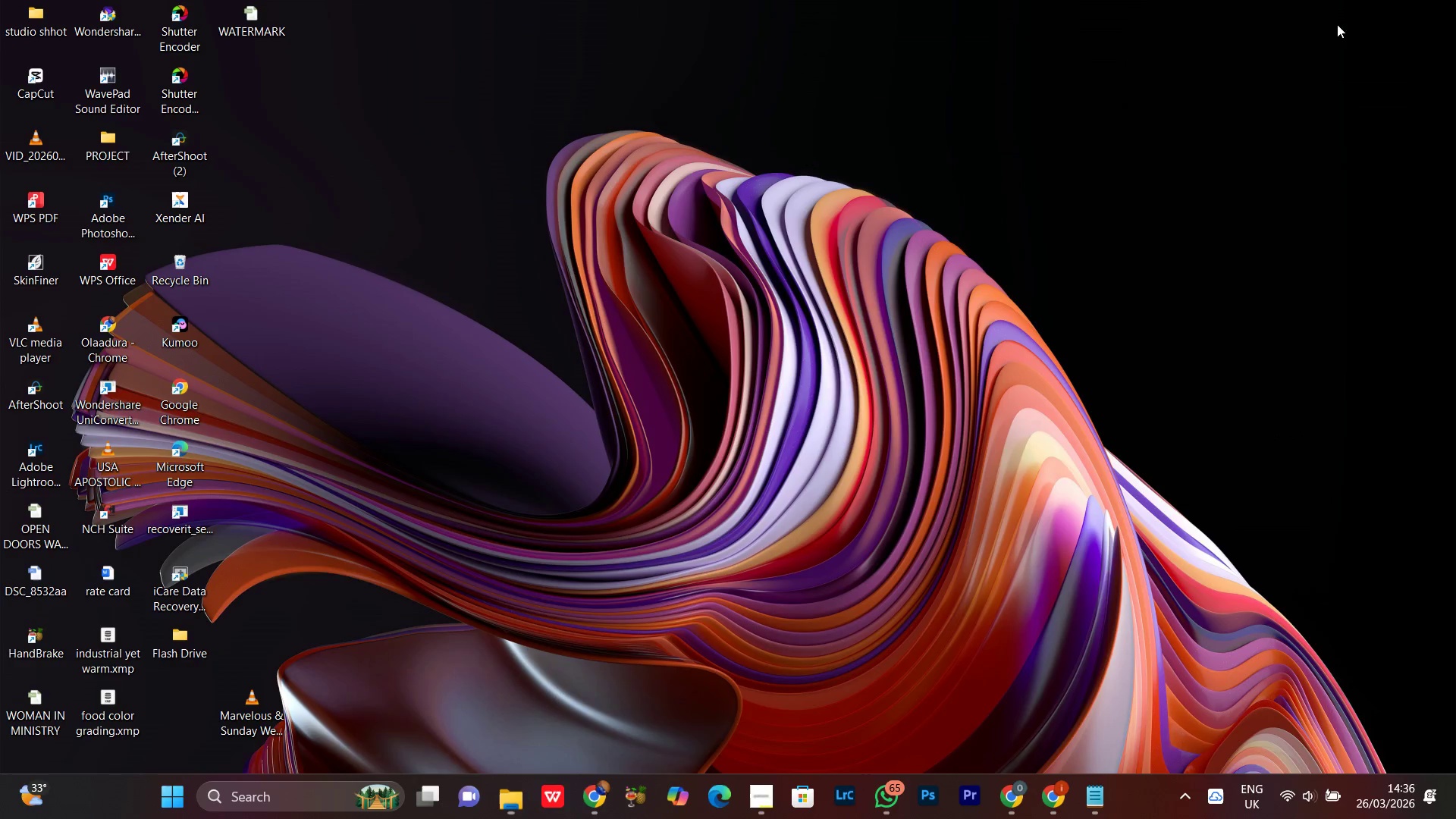 
scroll: coordinate [713, 444], scroll_direction: down, amount: 5.0
 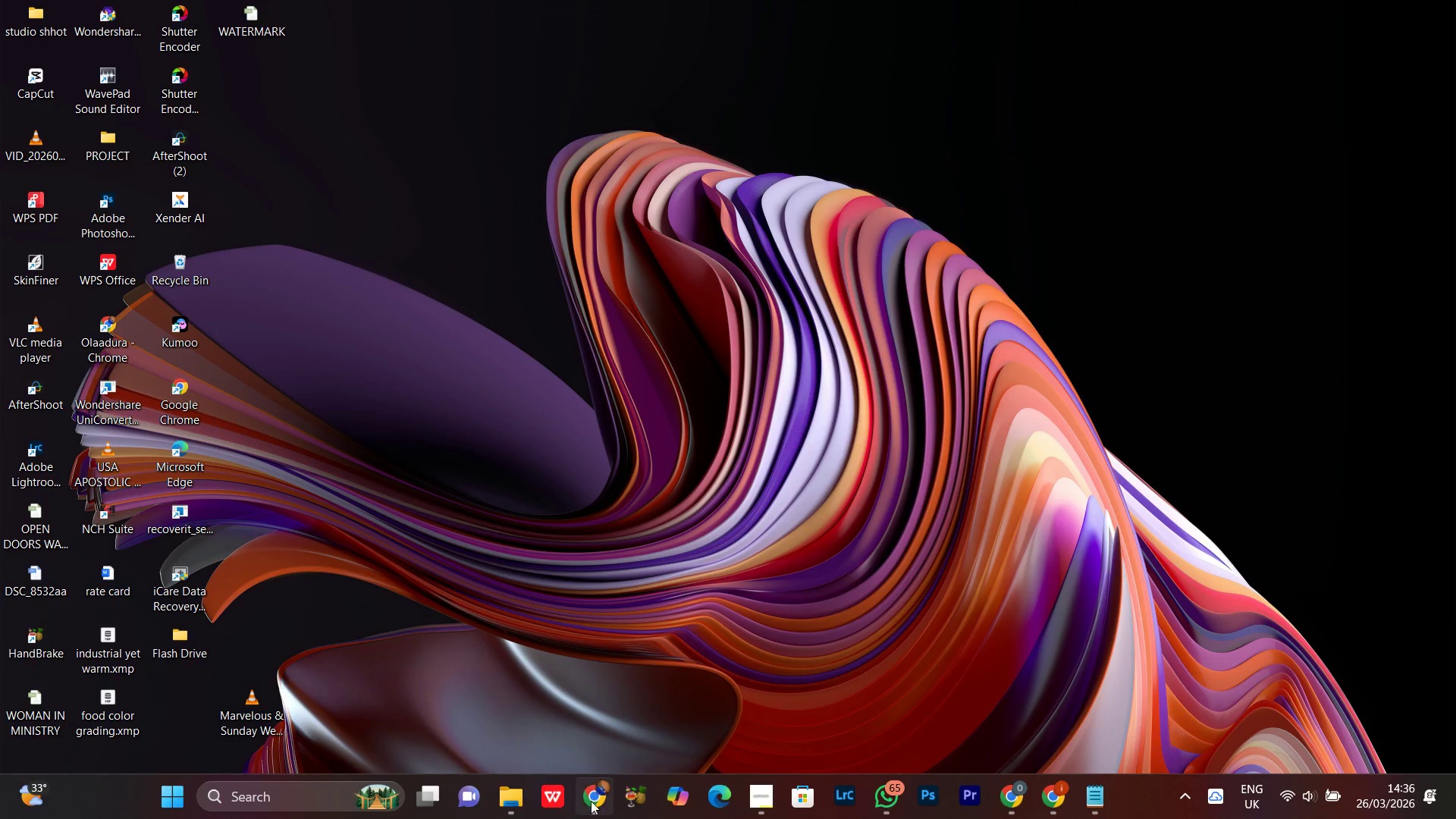 
left_click([594, 818])
 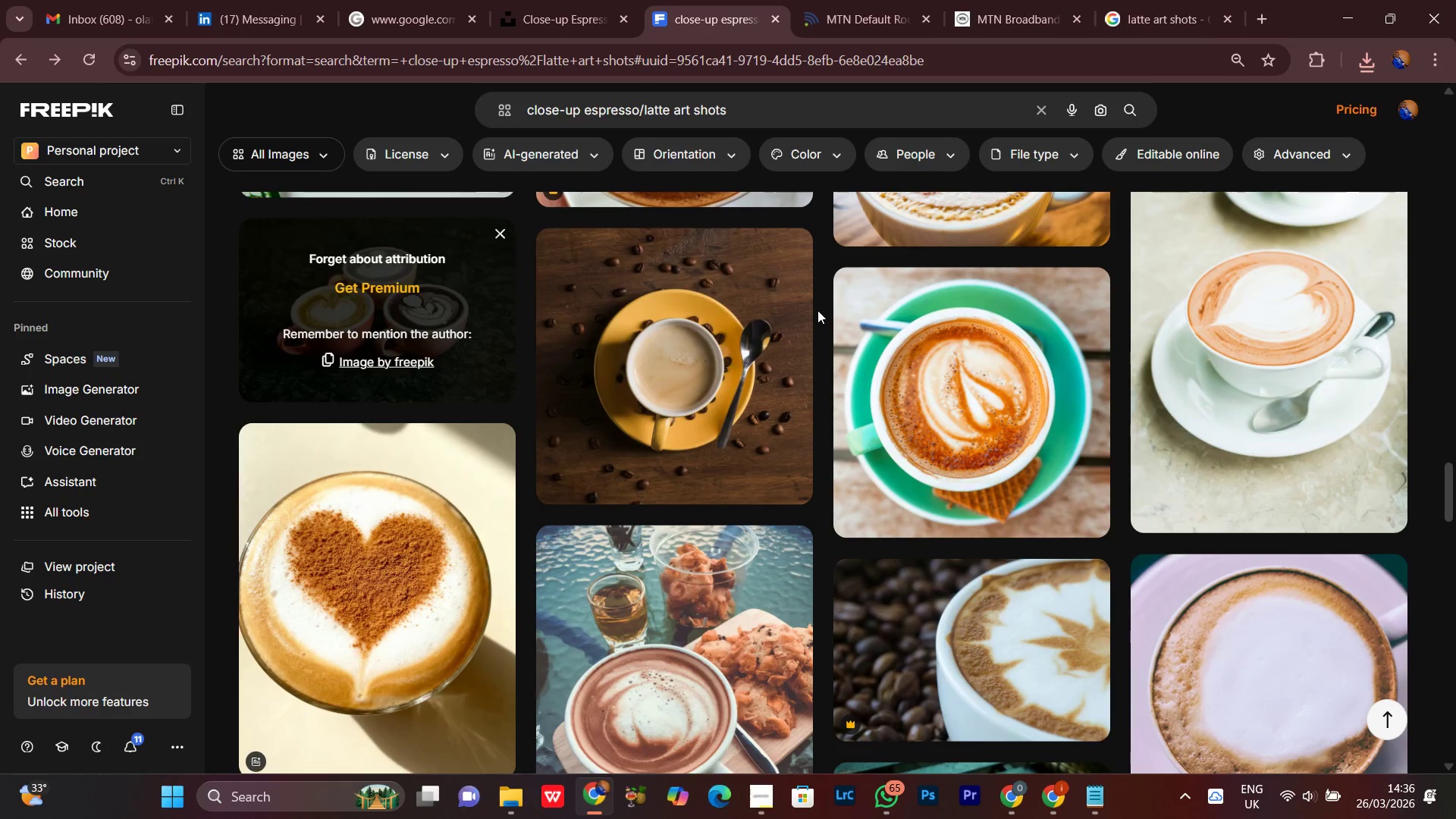 
scroll: coordinate [822, 309], scroll_direction: down, amount: 8.0
 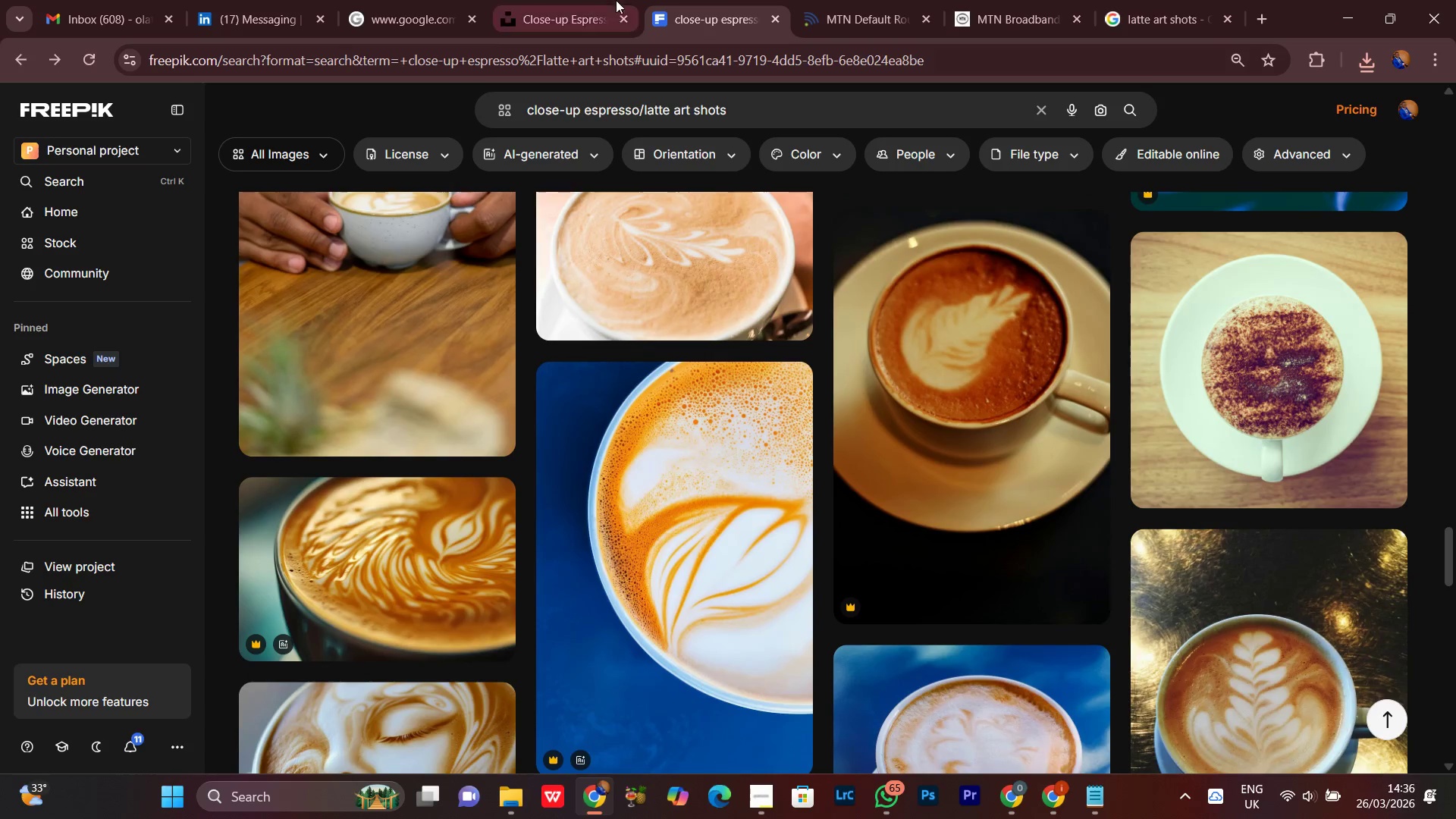 
left_click([594, 0])
 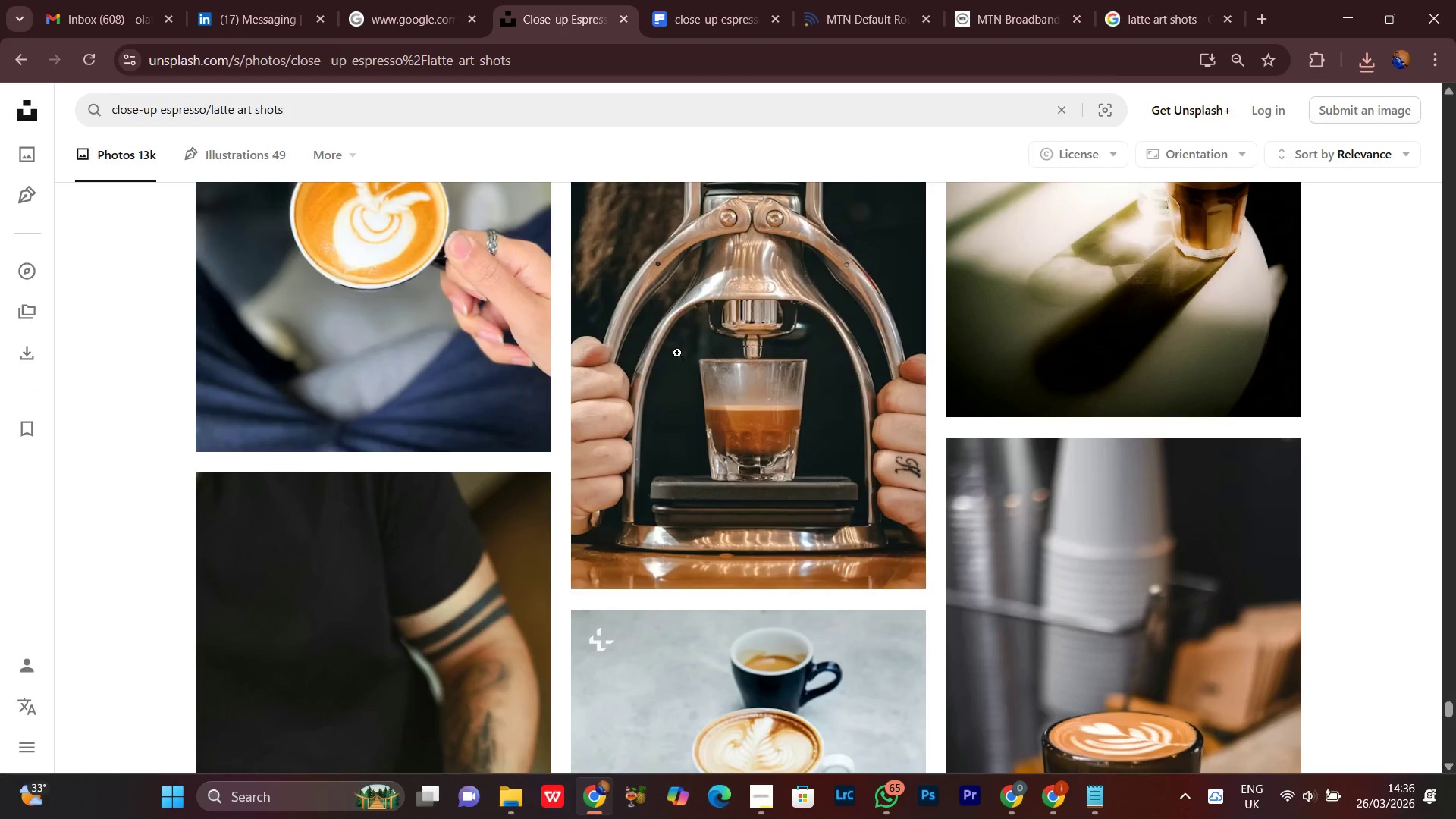 
scroll: coordinate [686, 423], scroll_direction: down, amount: 7.0
 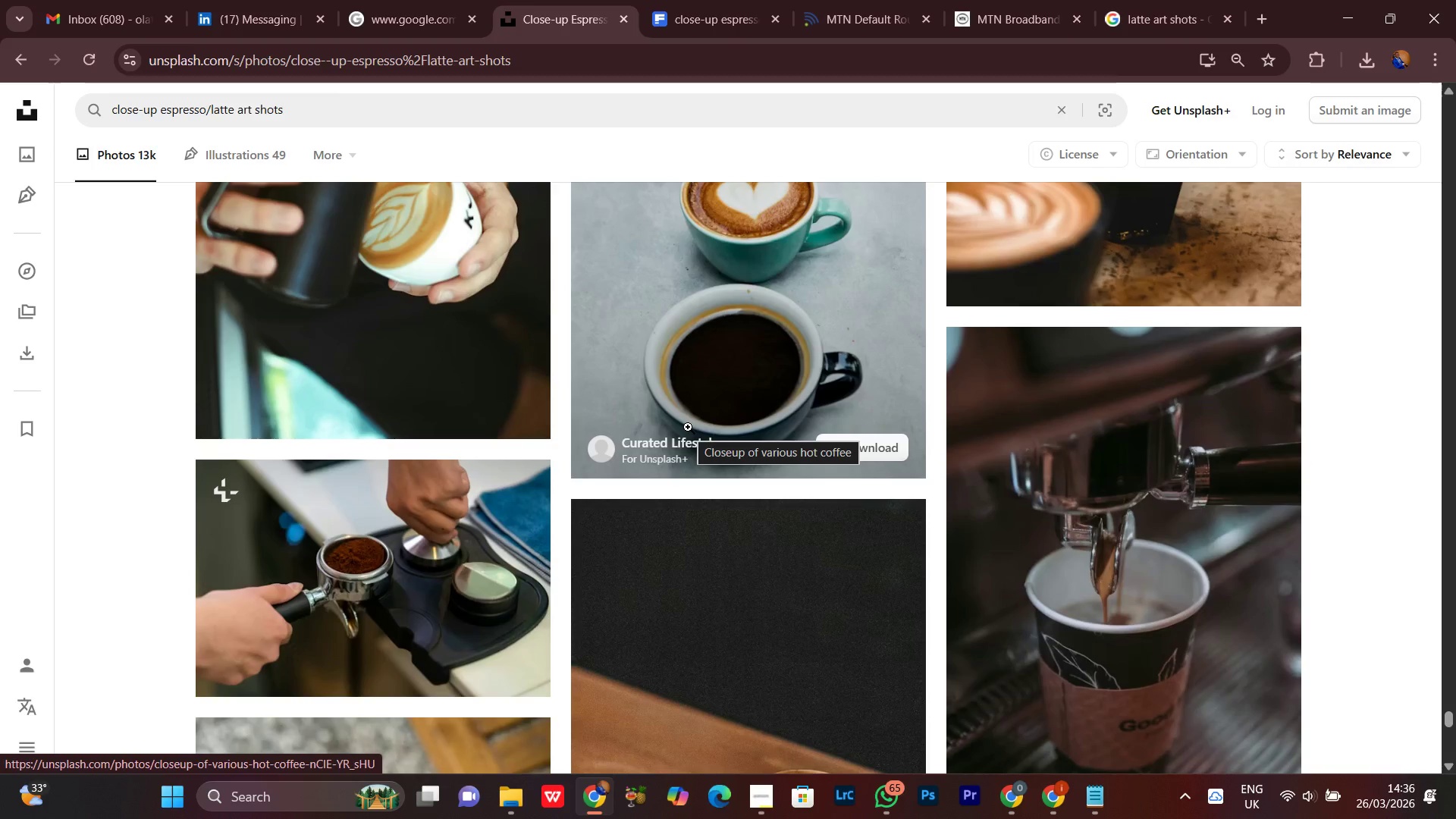 
wait(24.07)
 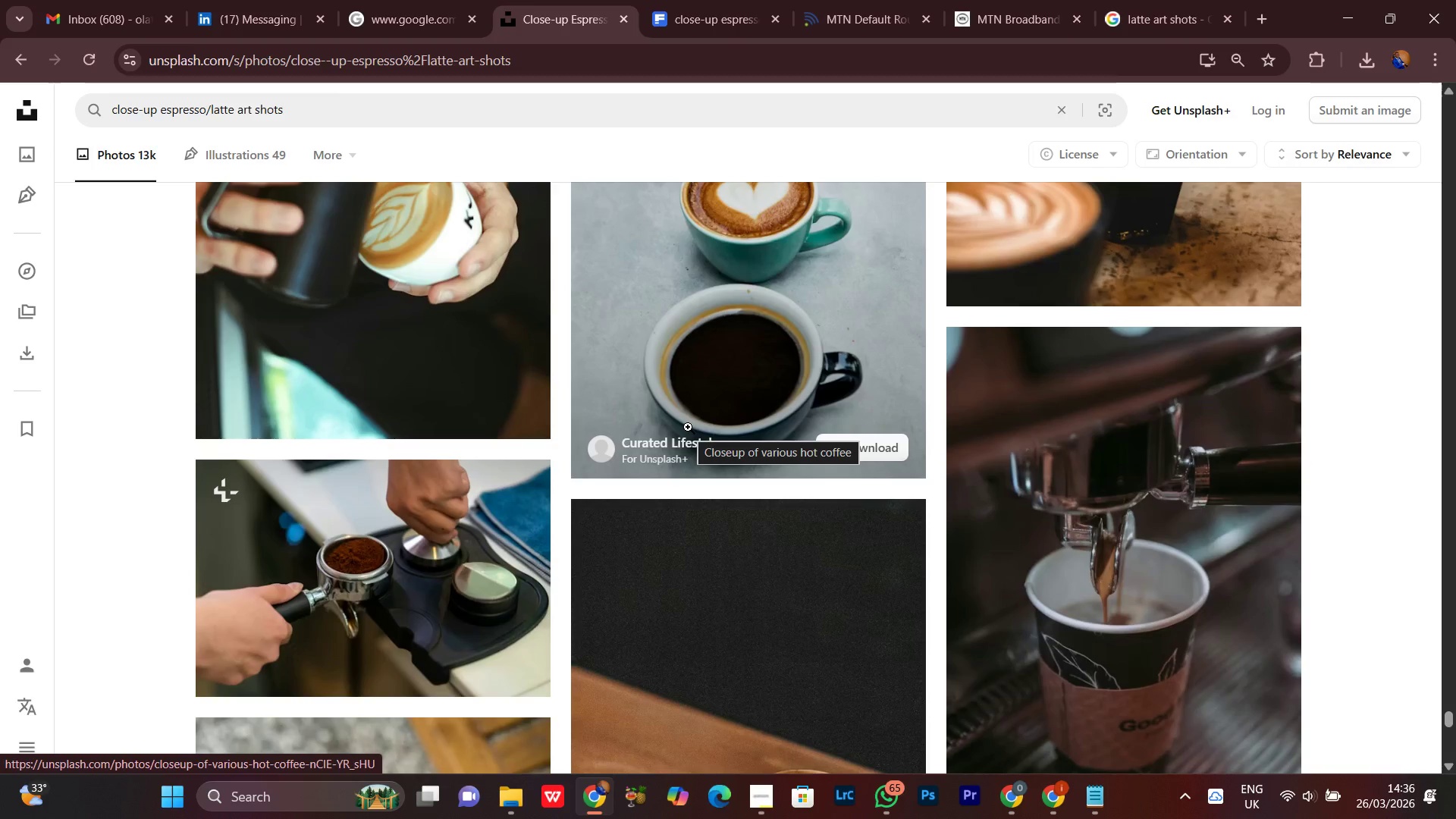 
scroll: coordinate [922, 437], scroll_direction: down, amount: 3.0
 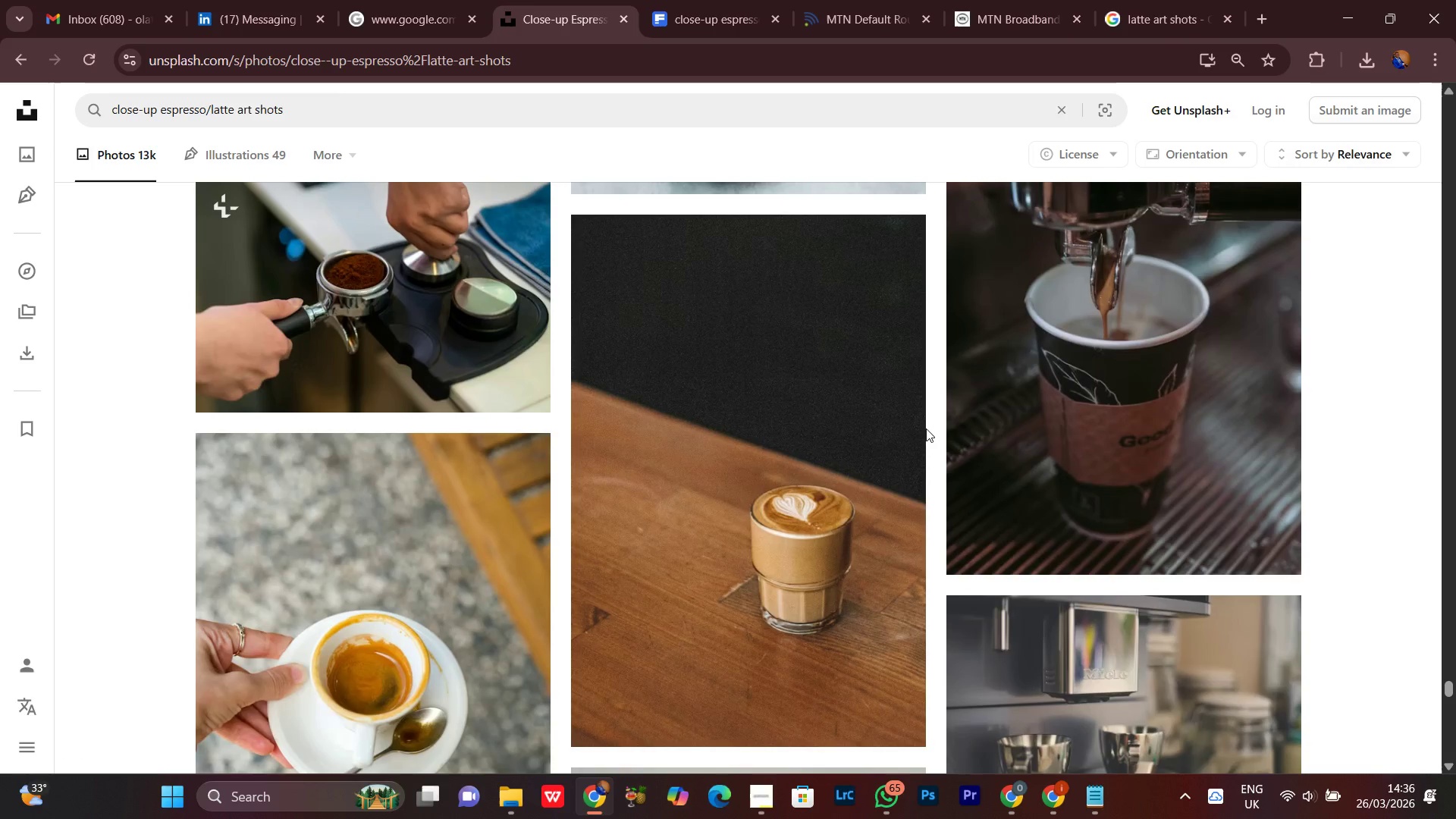 
wait(5.01)
 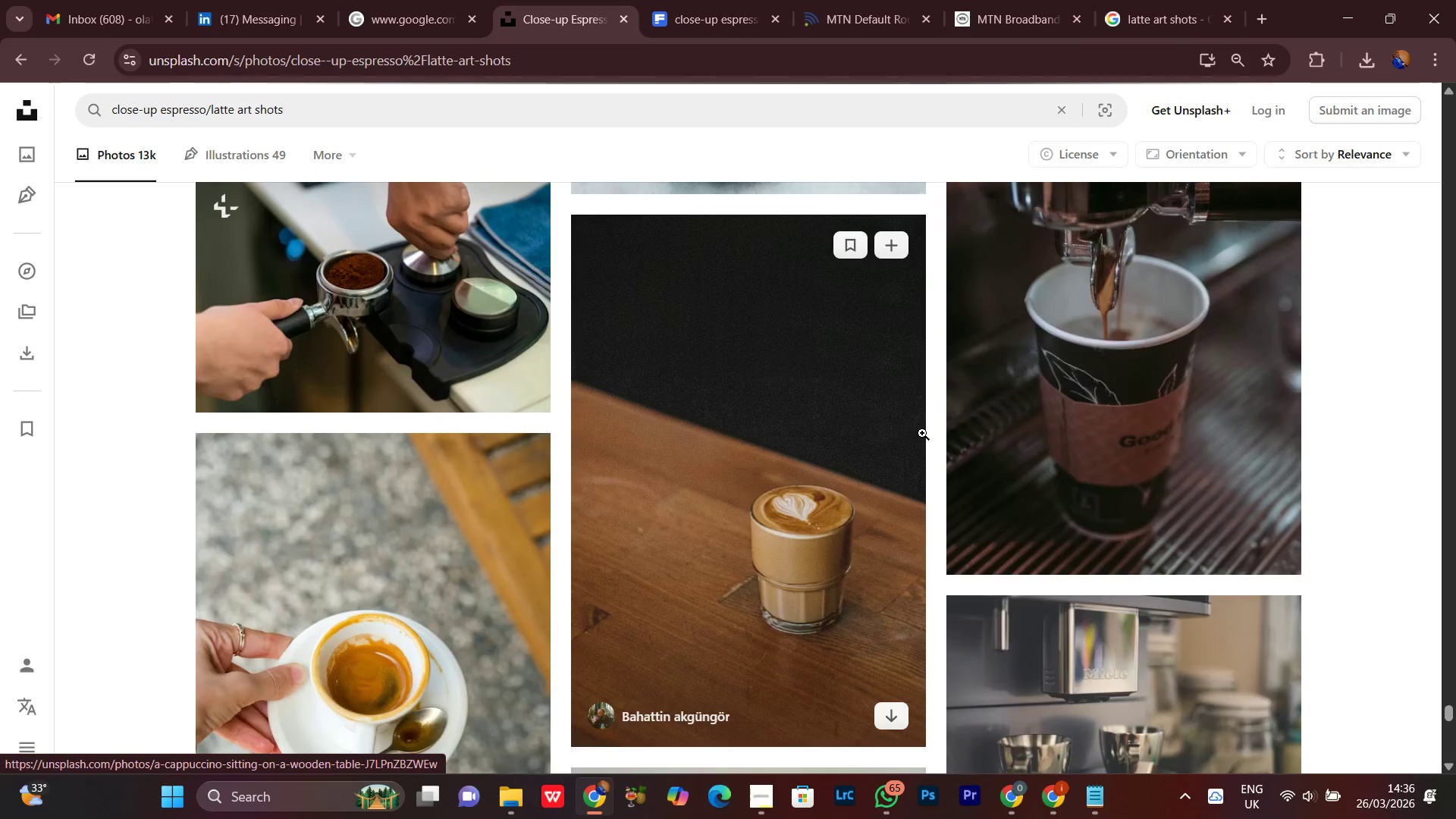 
scroll: coordinate [926, 259], scroll_direction: down, amount: 13.0
 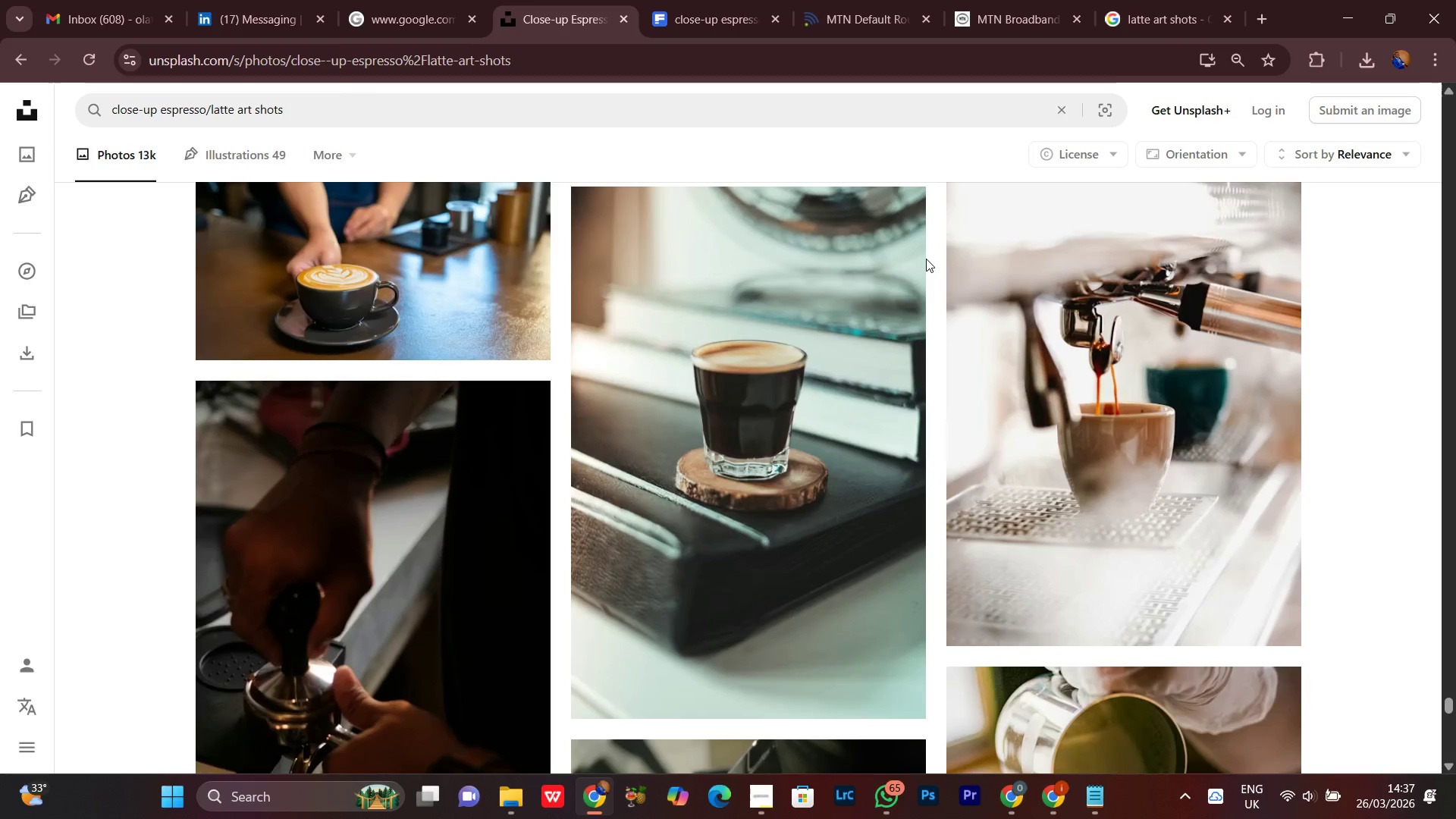 
scroll: coordinate [926, 259], scroll_direction: up, amount: 3.0
 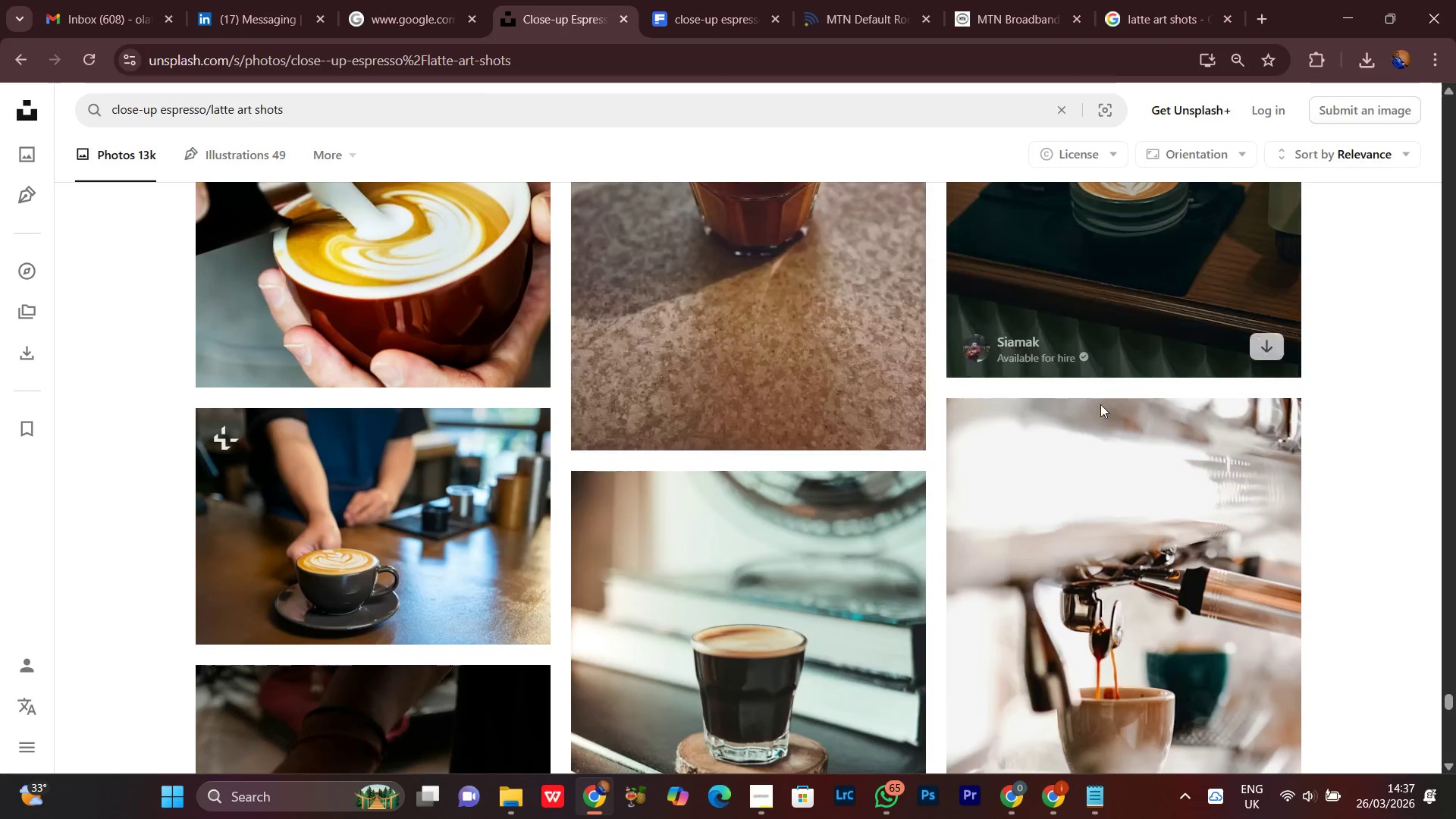 
scroll: coordinate [1293, 278], scroll_direction: down, amount: 19.0
 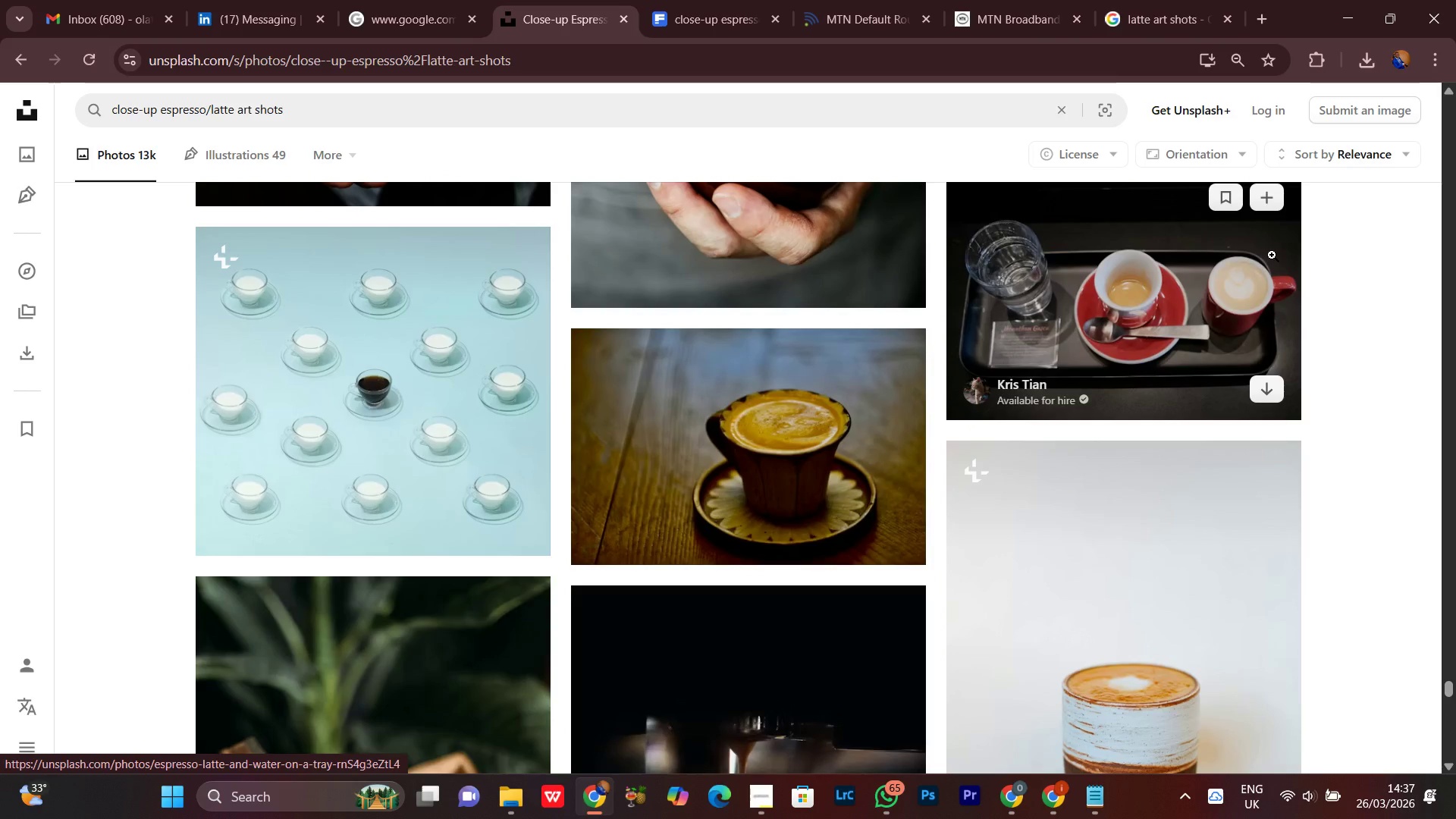 
wait(23.51)
 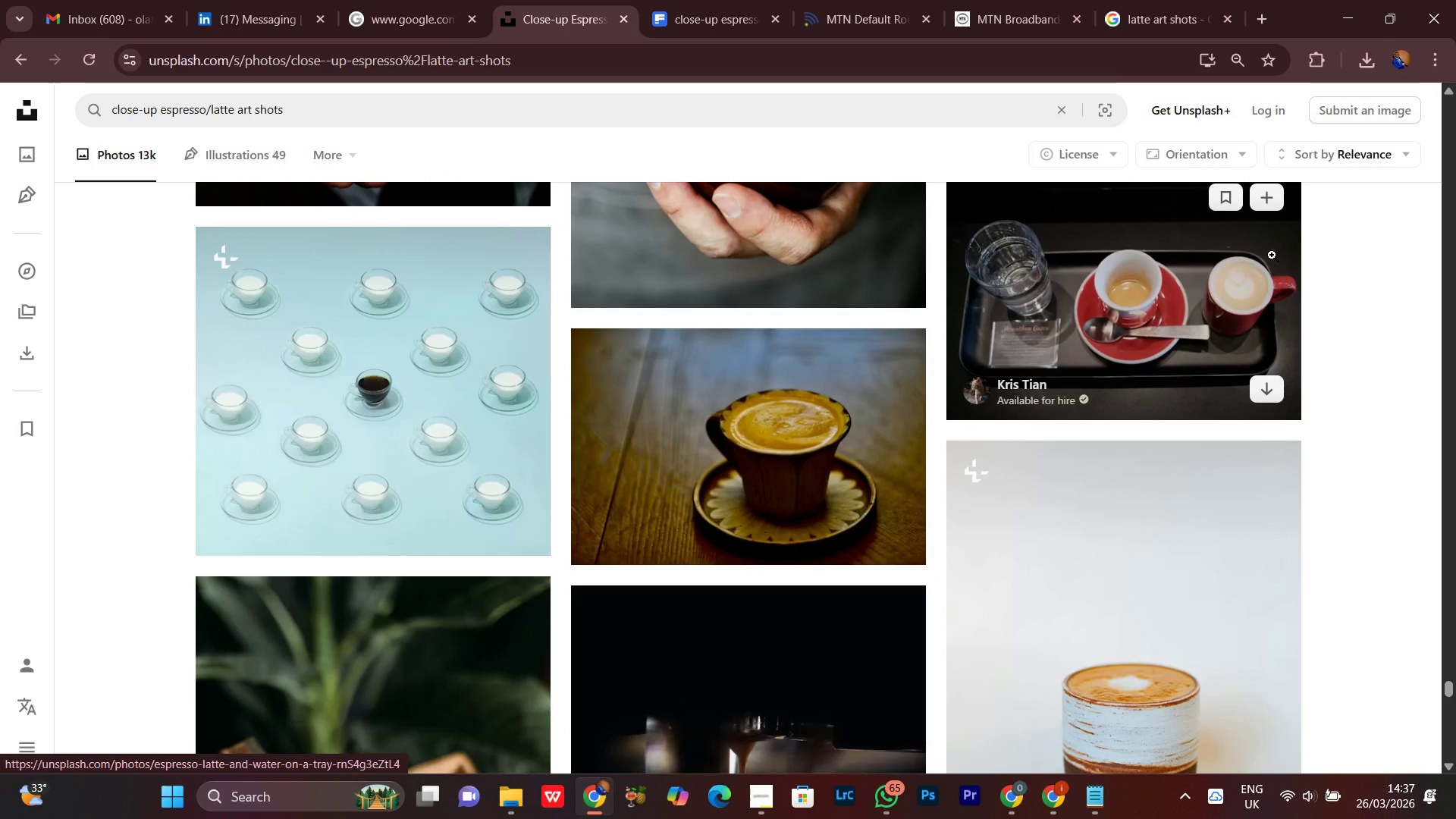 
scroll: coordinate [747, 80], scroll_direction: down, amount: 1.0
 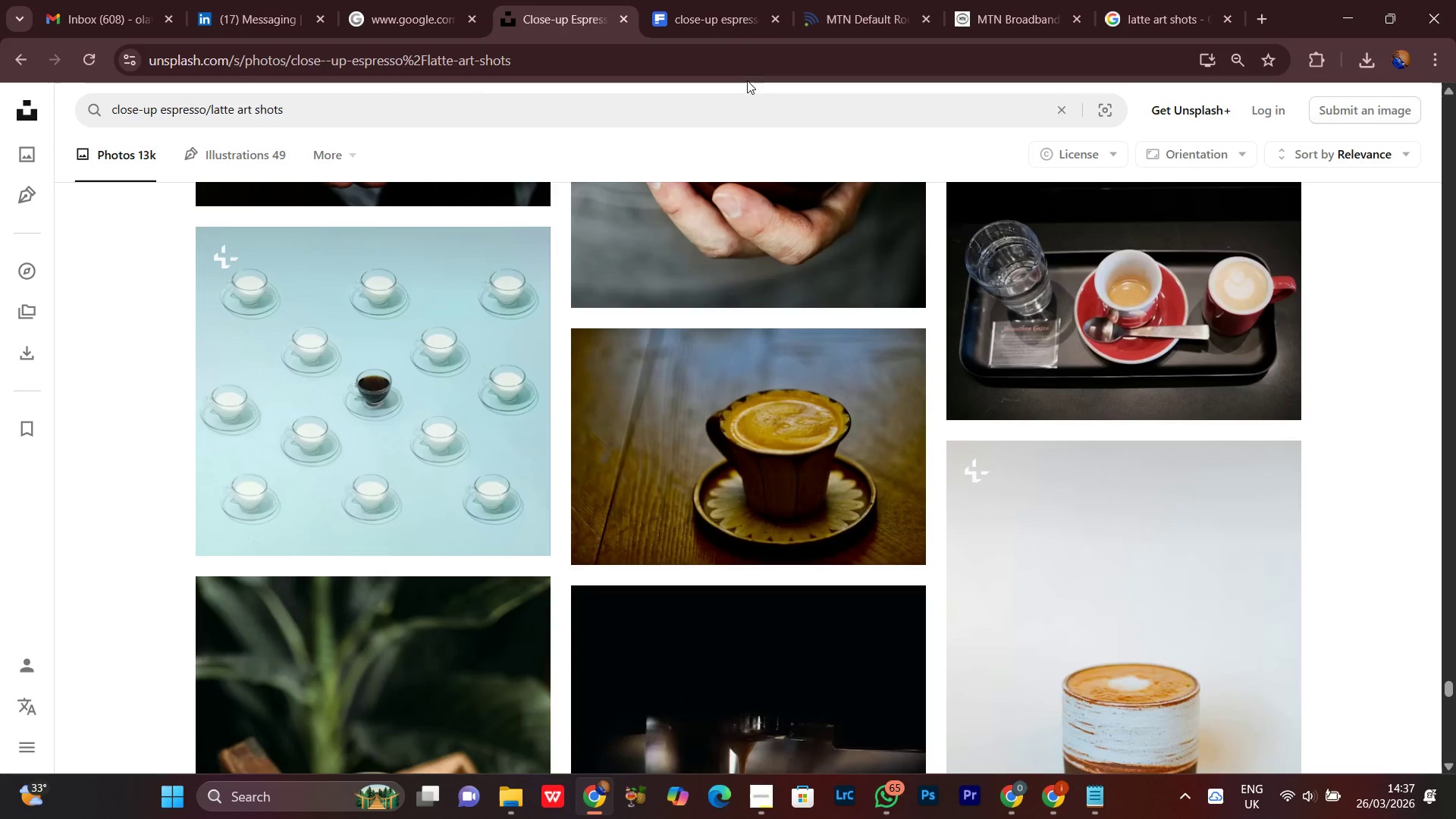 
mouse_move([725, 123])
 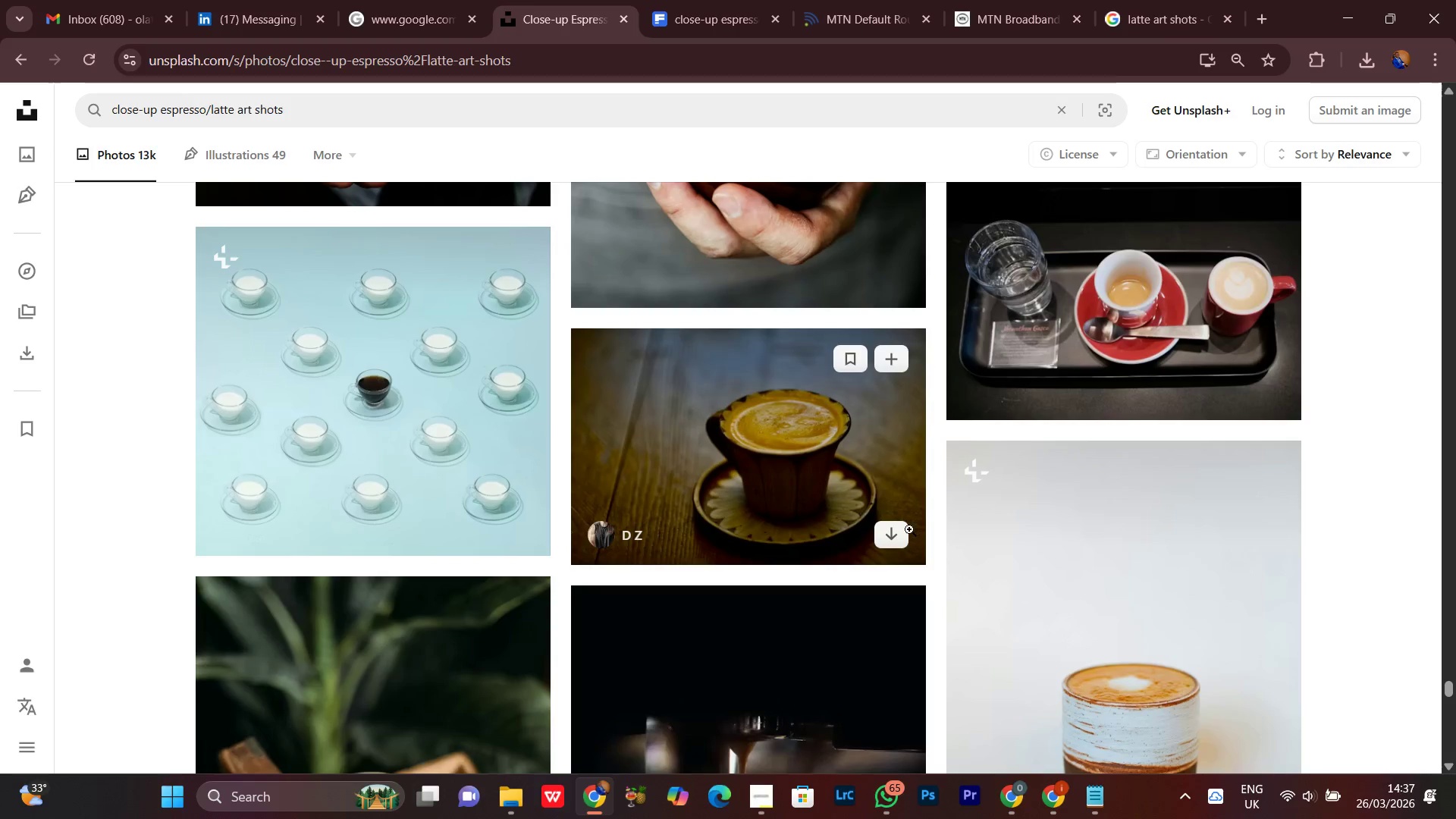 
scroll: coordinate [915, 522], scroll_direction: down, amount: 6.0
 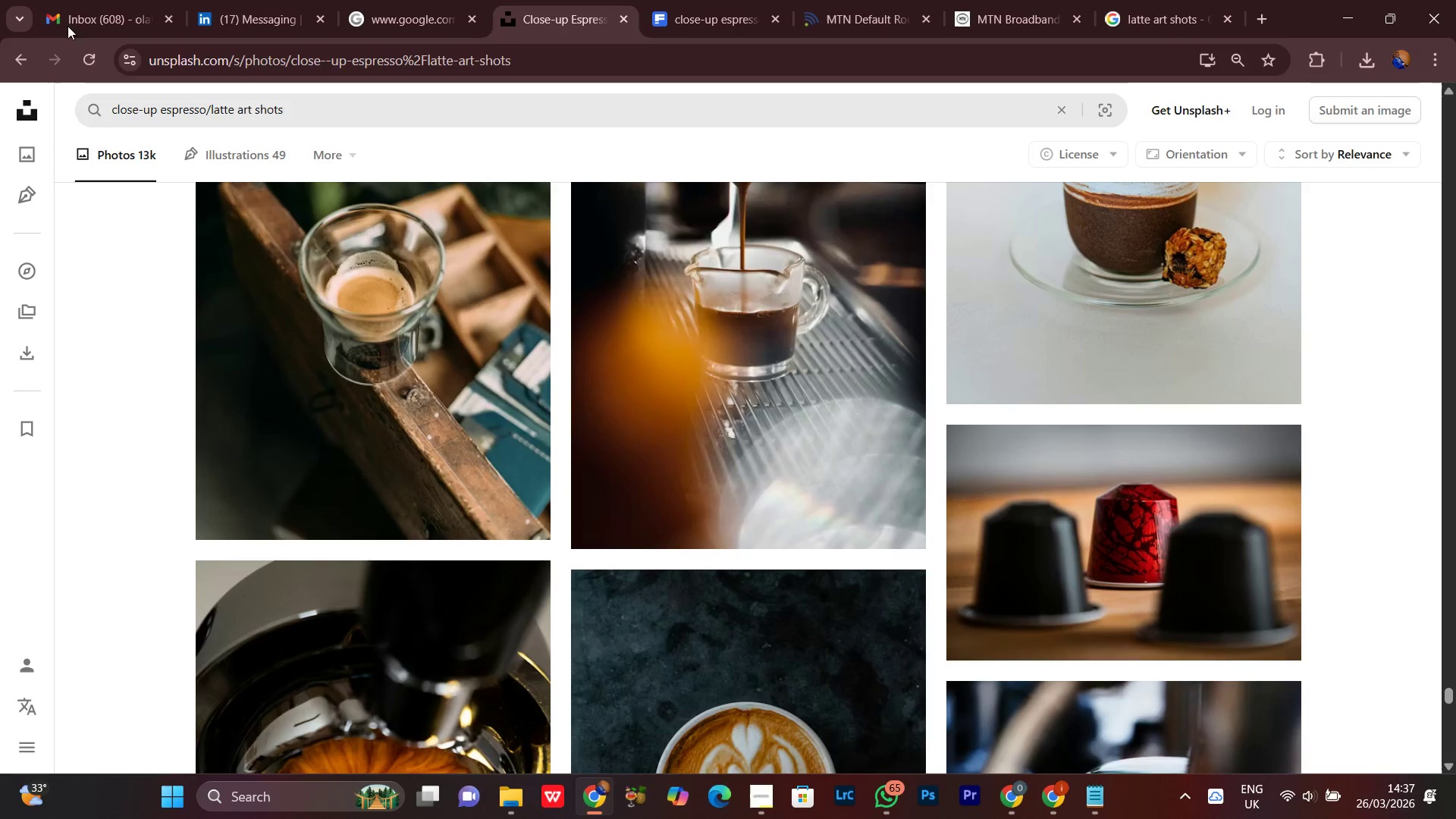 
left_click([89, 0])
 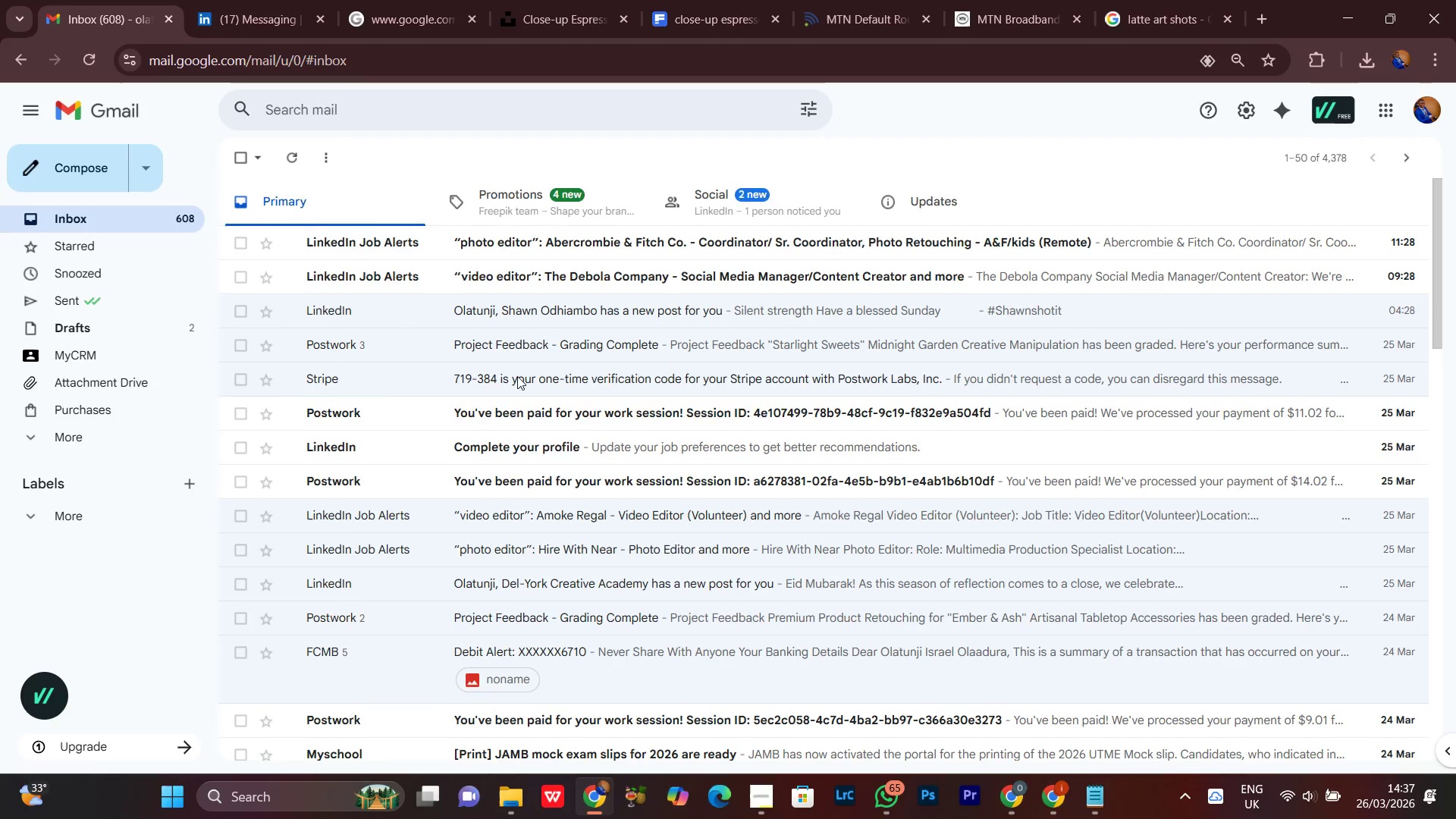 
scroll: coordinate [636, 400], scroll_direction: up, amount: 4.0
 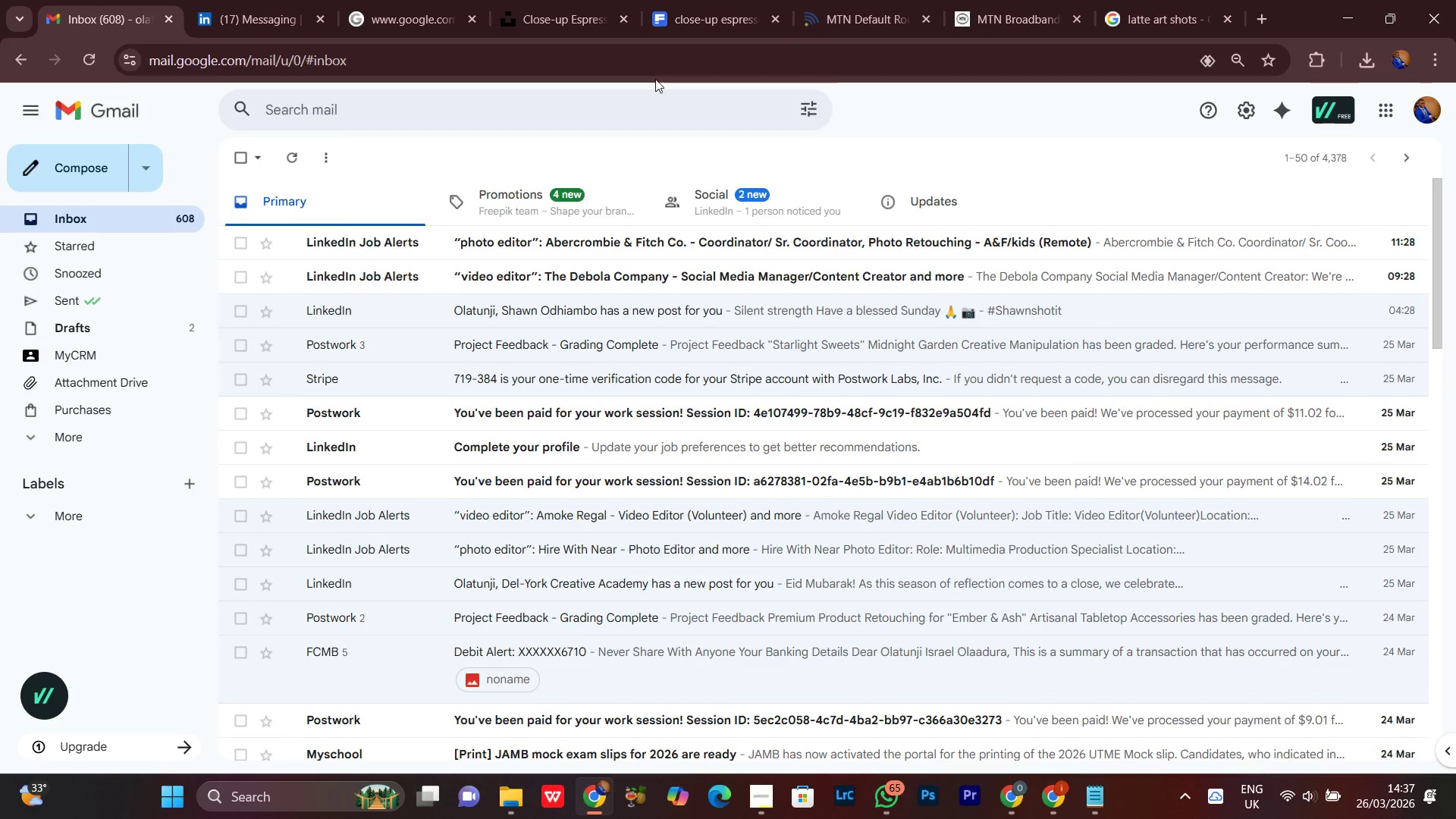 
left_click([839, 0])
 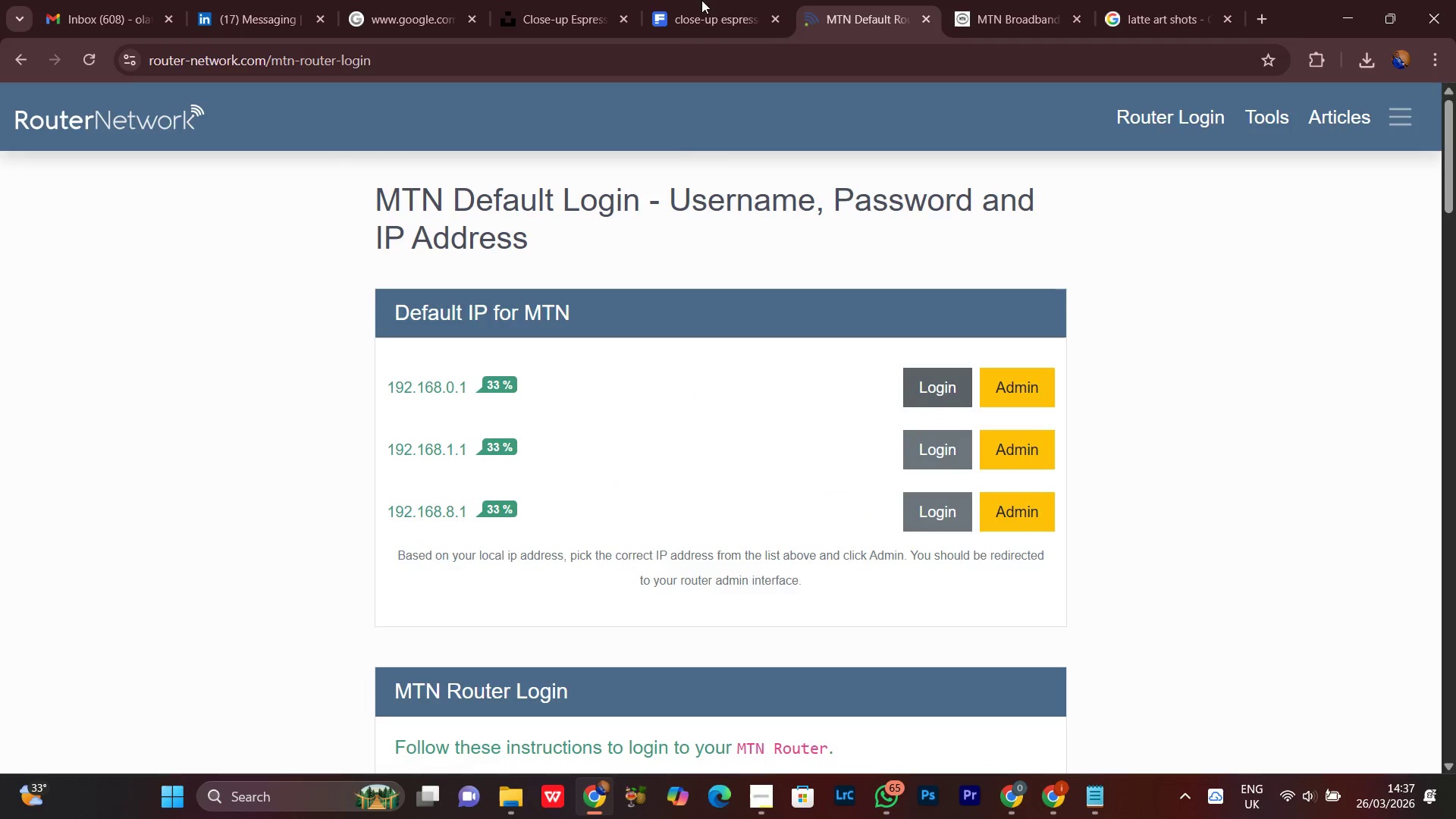 
left_click([713, 0])
 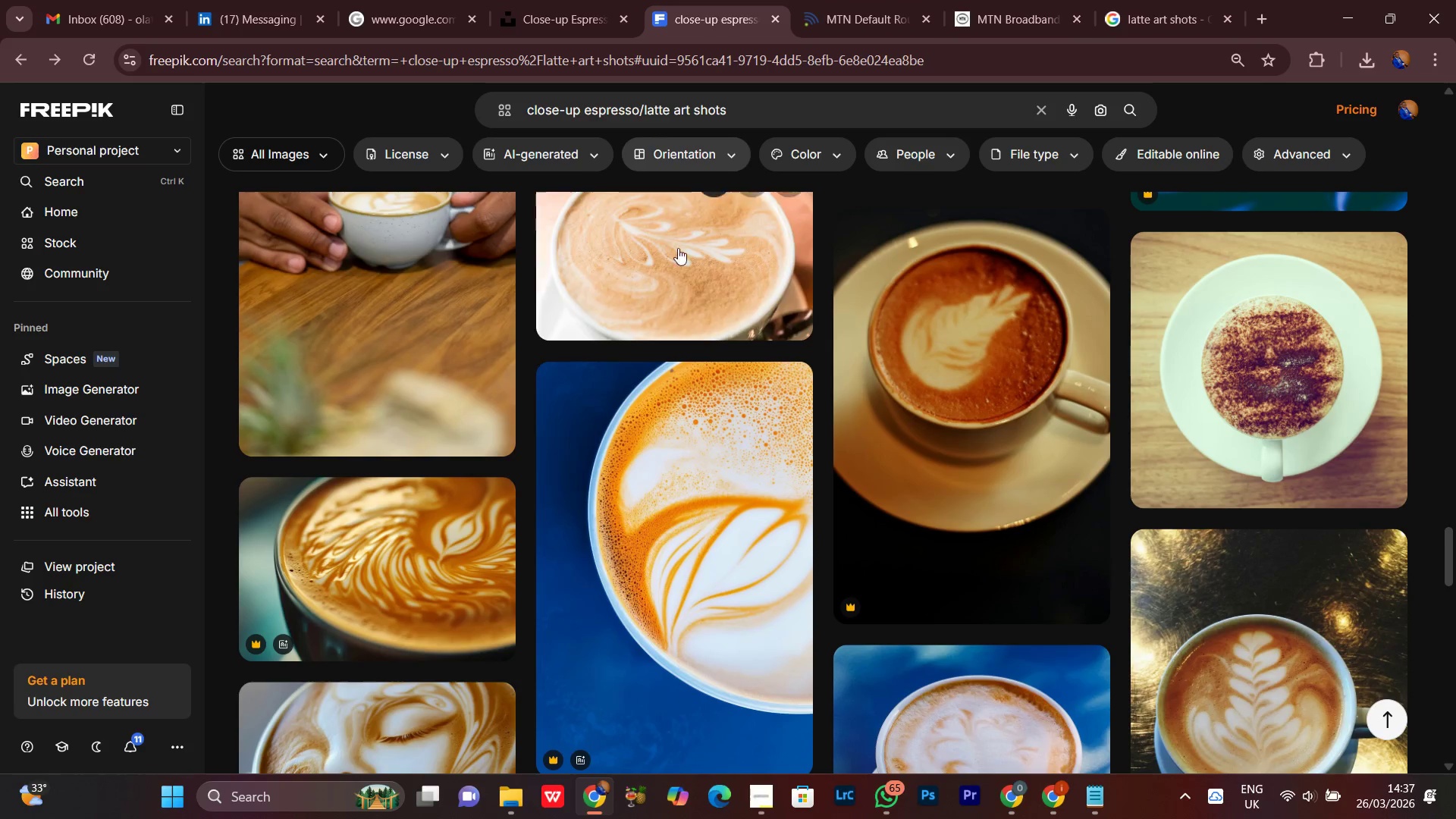 
scroll: coordinate [623, 350], scroll_direction: down, amount: 2.0
 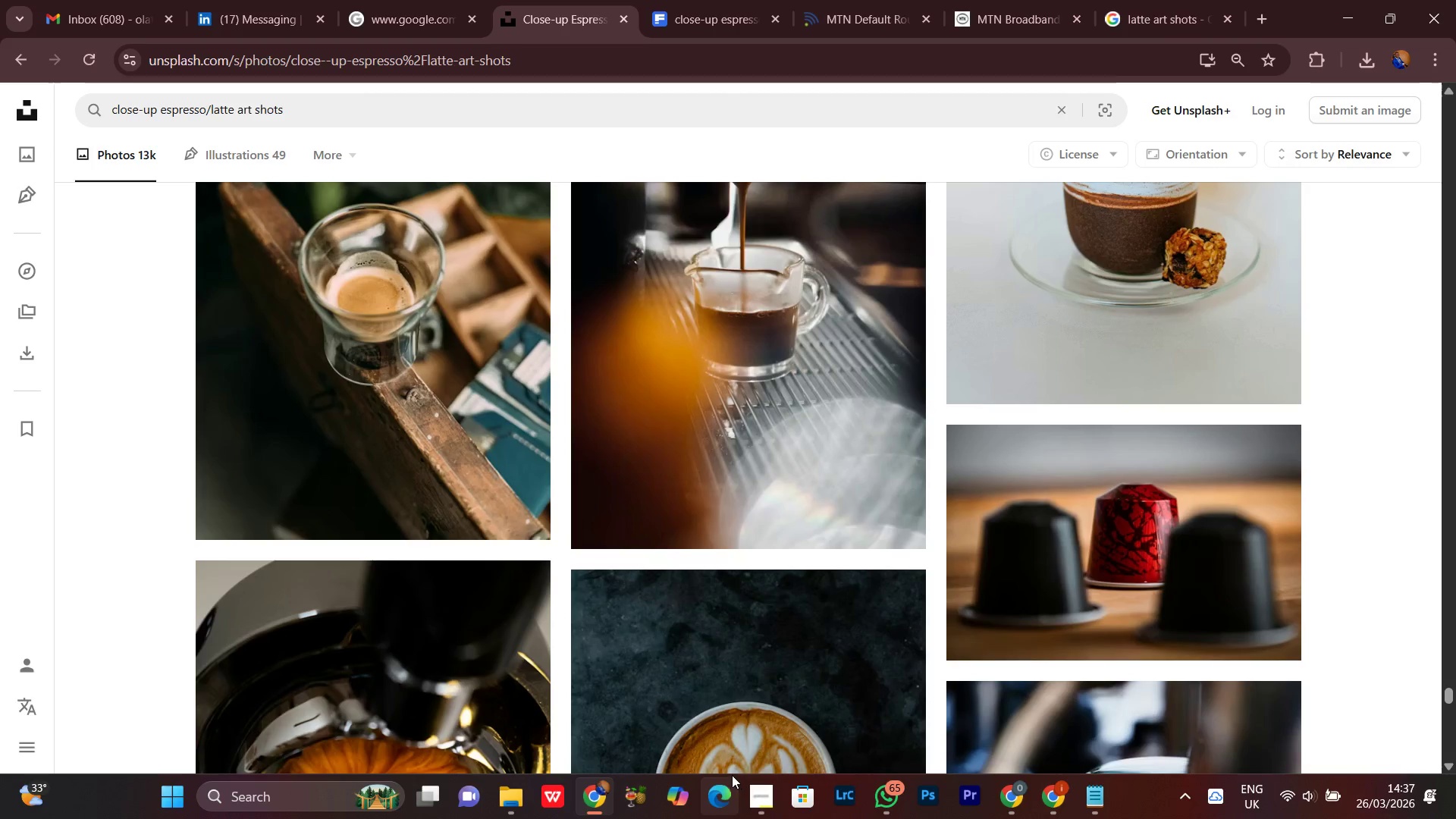 
left_click([752, 812])